 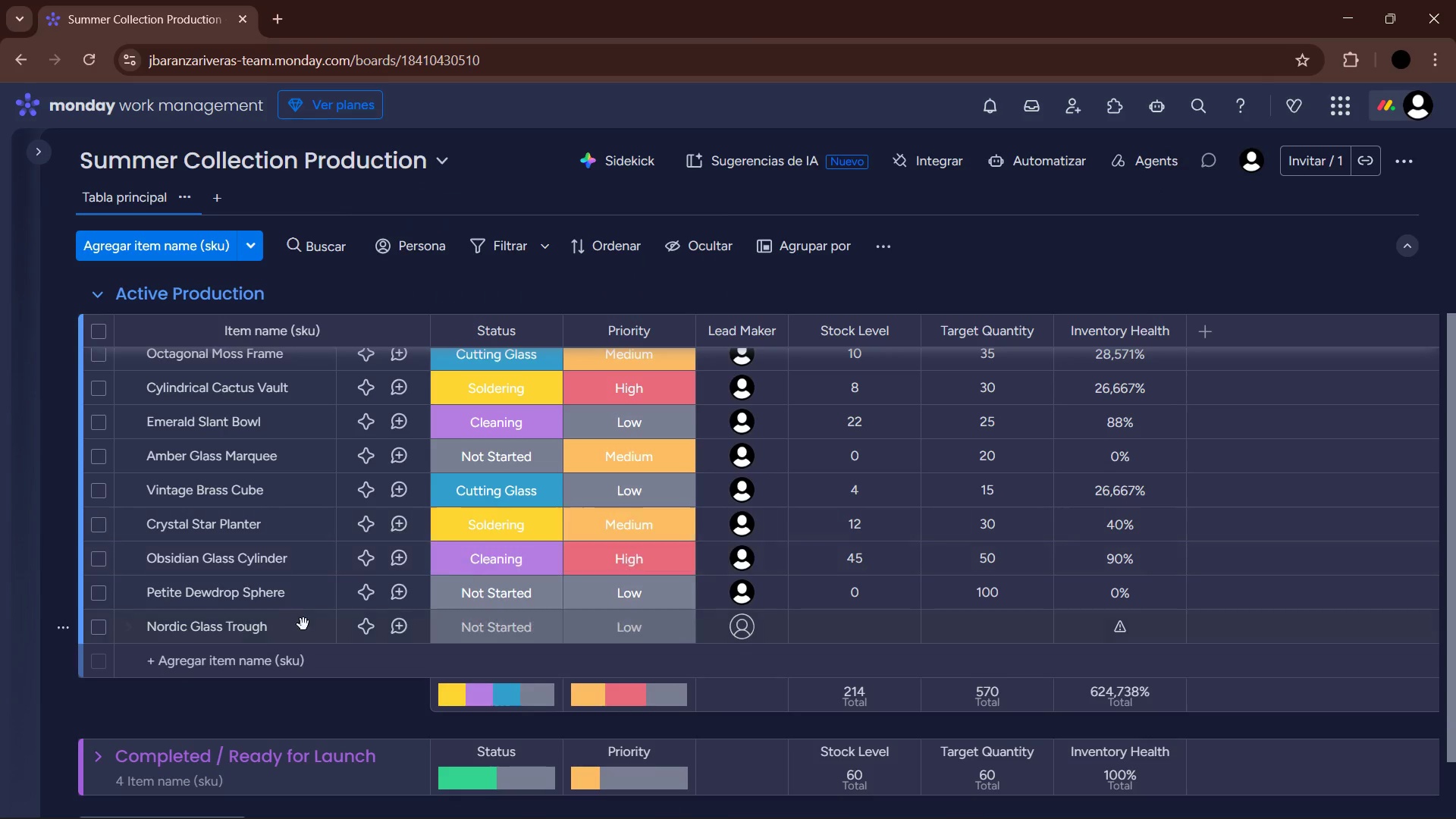 
scroll: coordinate [318, 646], scroll_direction: down, amount: 3.0
 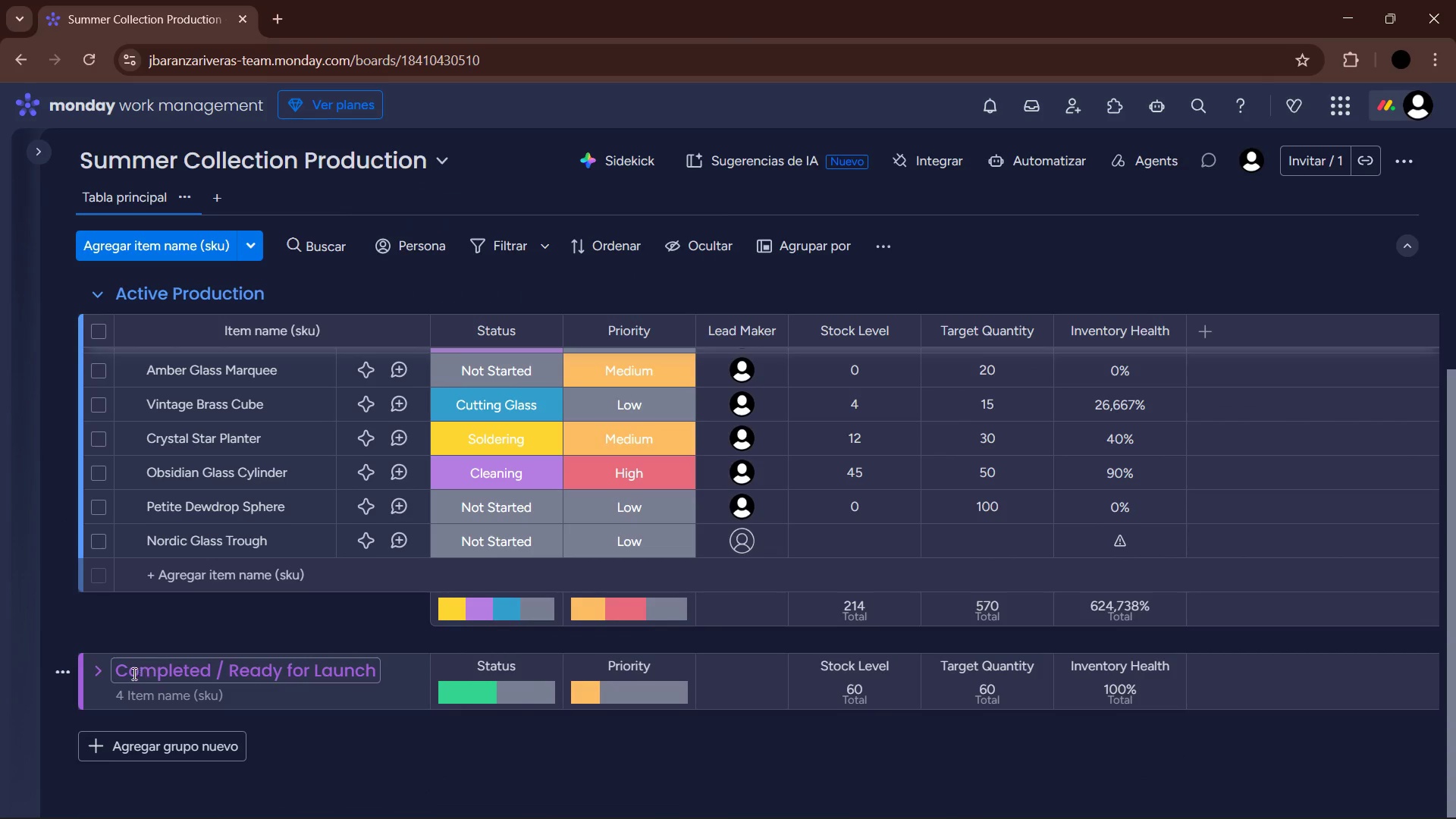 
left_click([96, 672])
 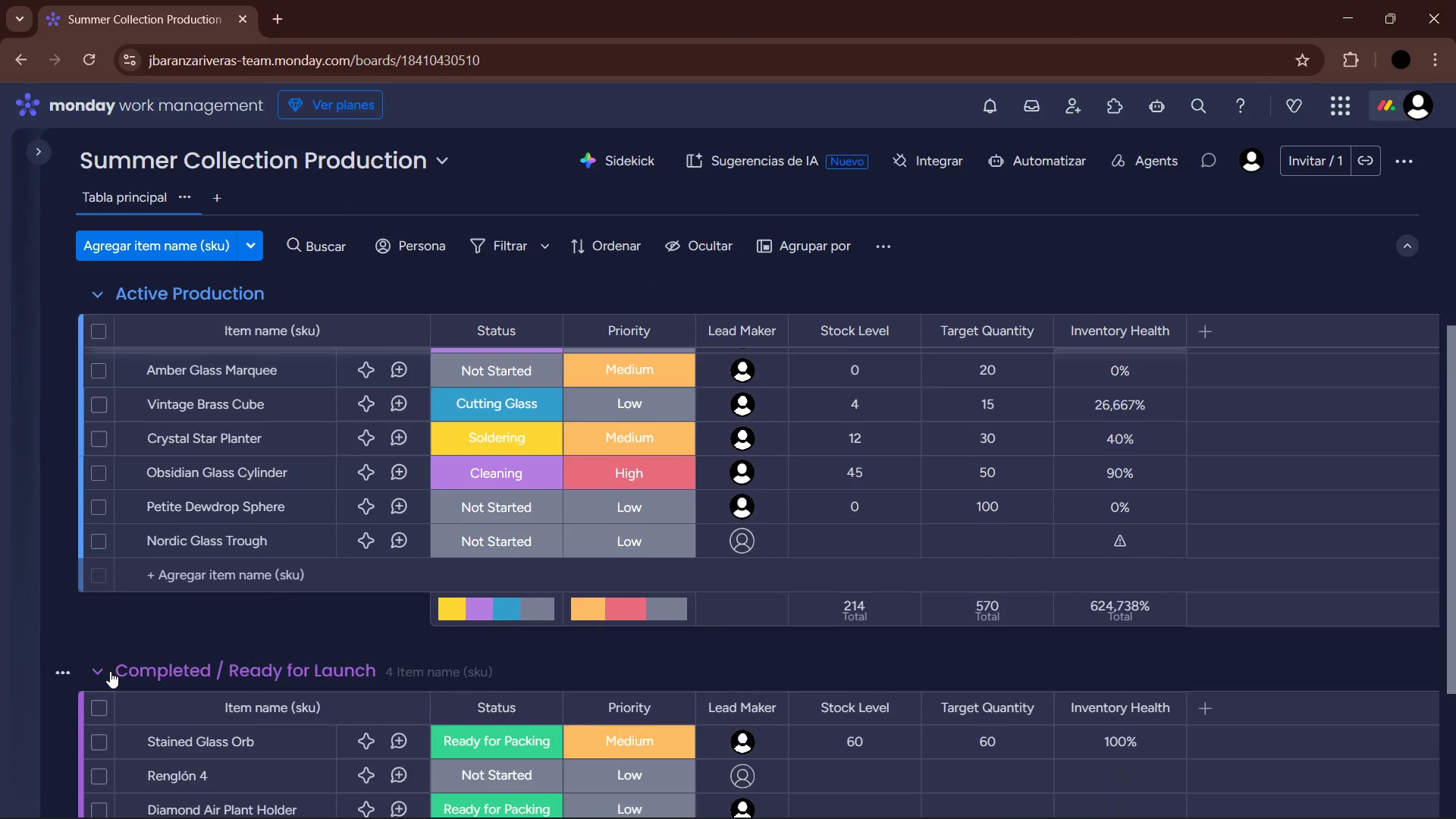 
scroll: coordinate [120, 665], scroll_direction: down, amount: 4.0
 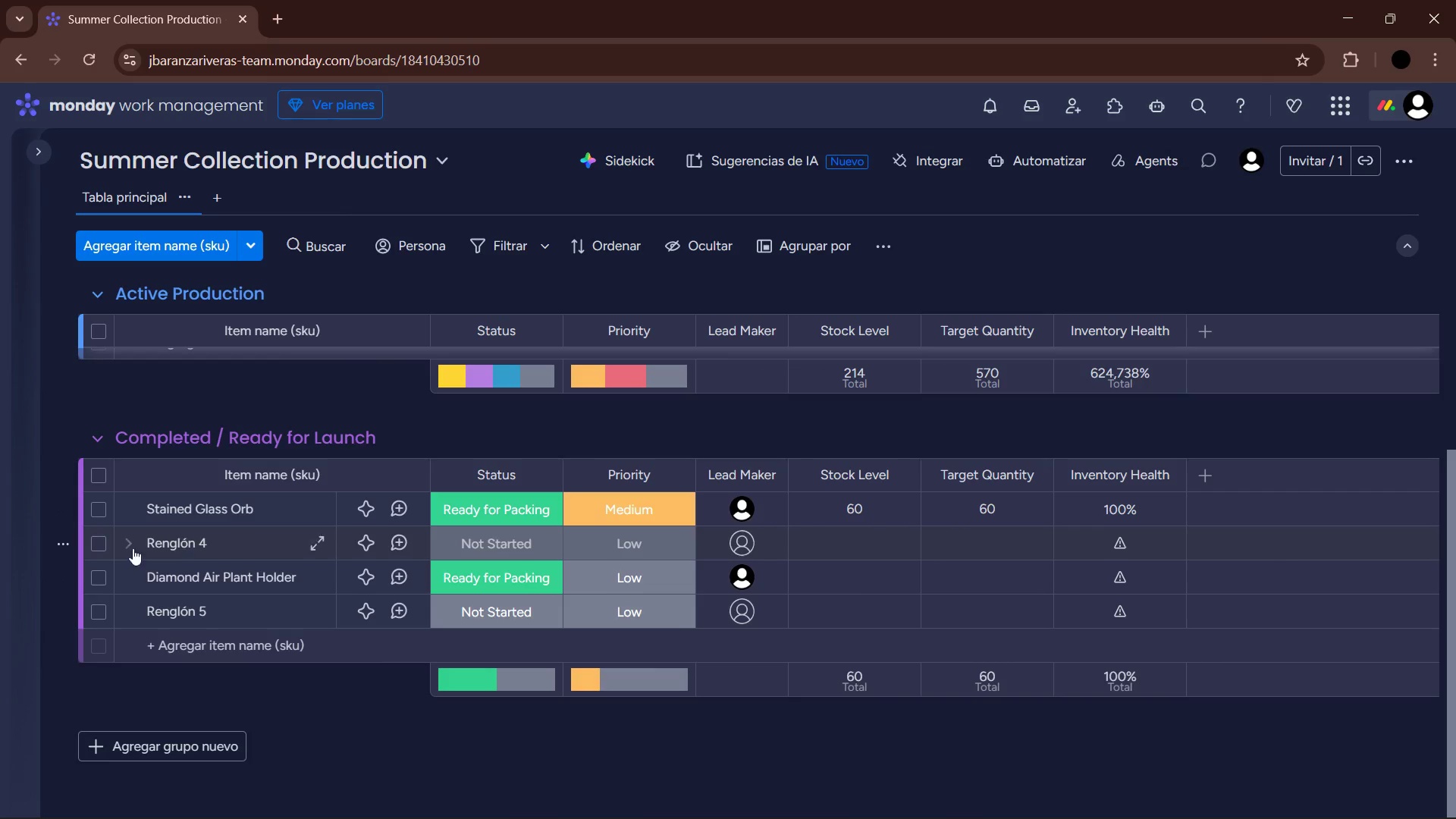 
left_click([64, 543])
 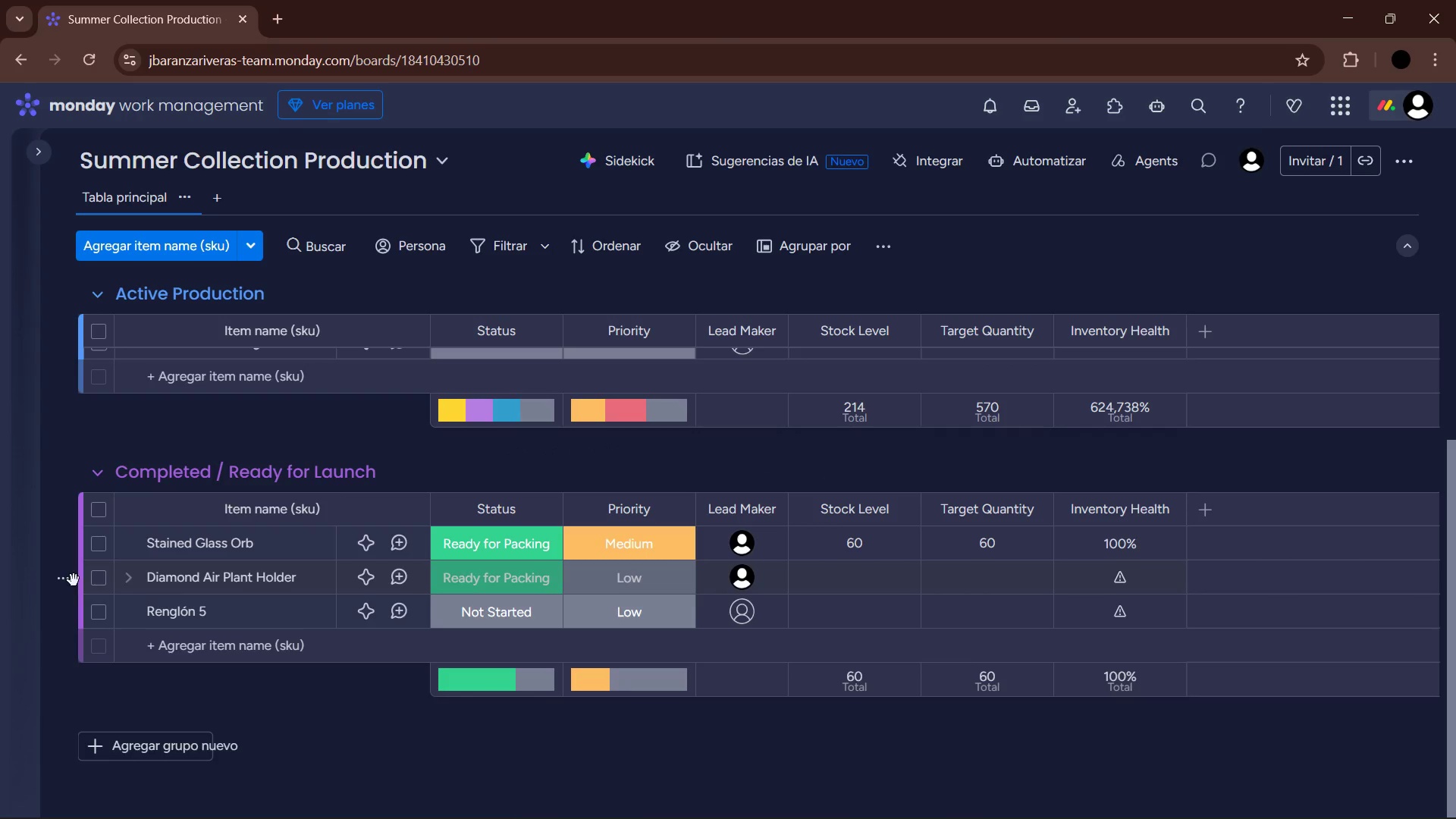 
left_click([70, 613])
 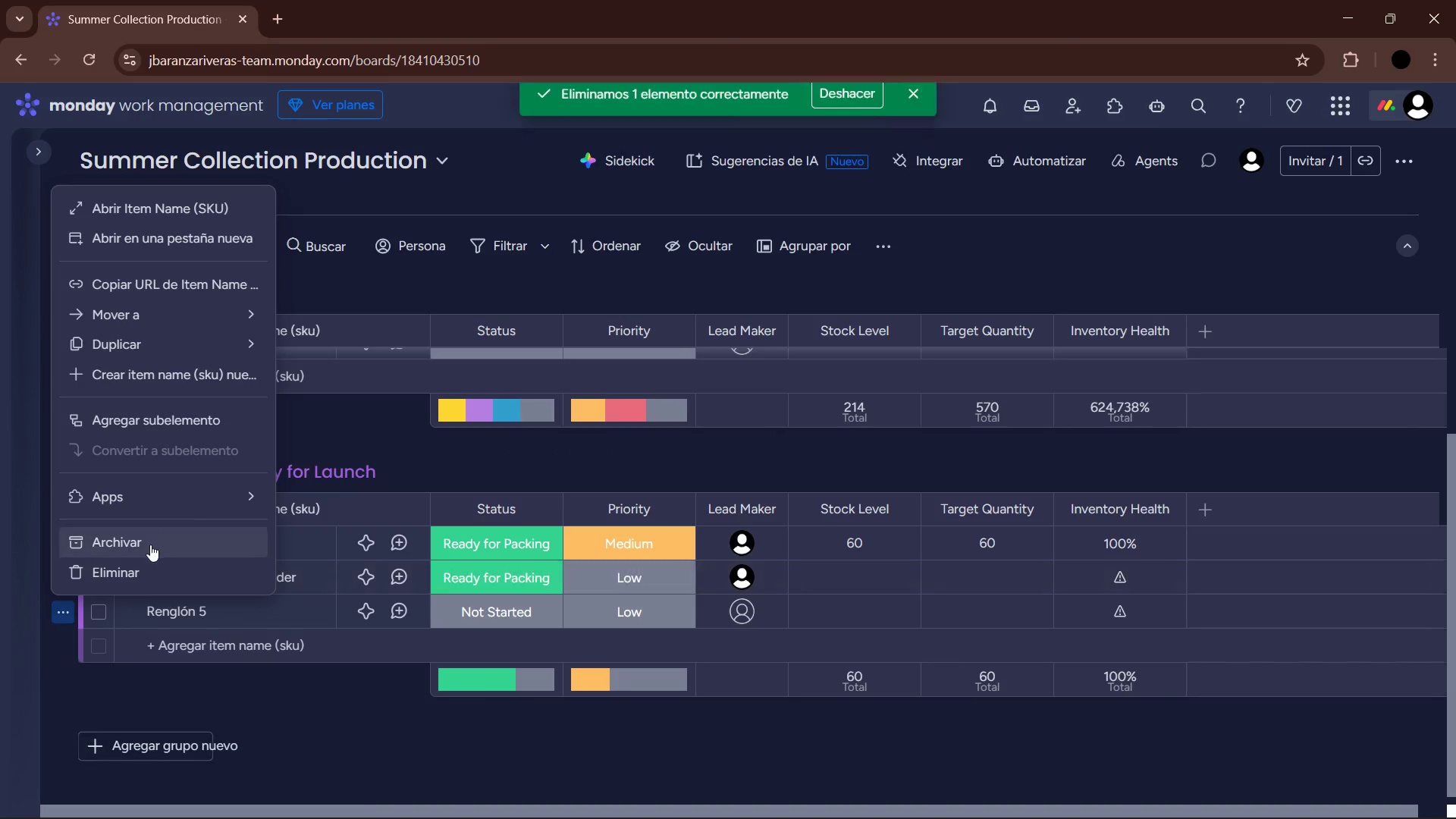 
left_click([125, 561])
 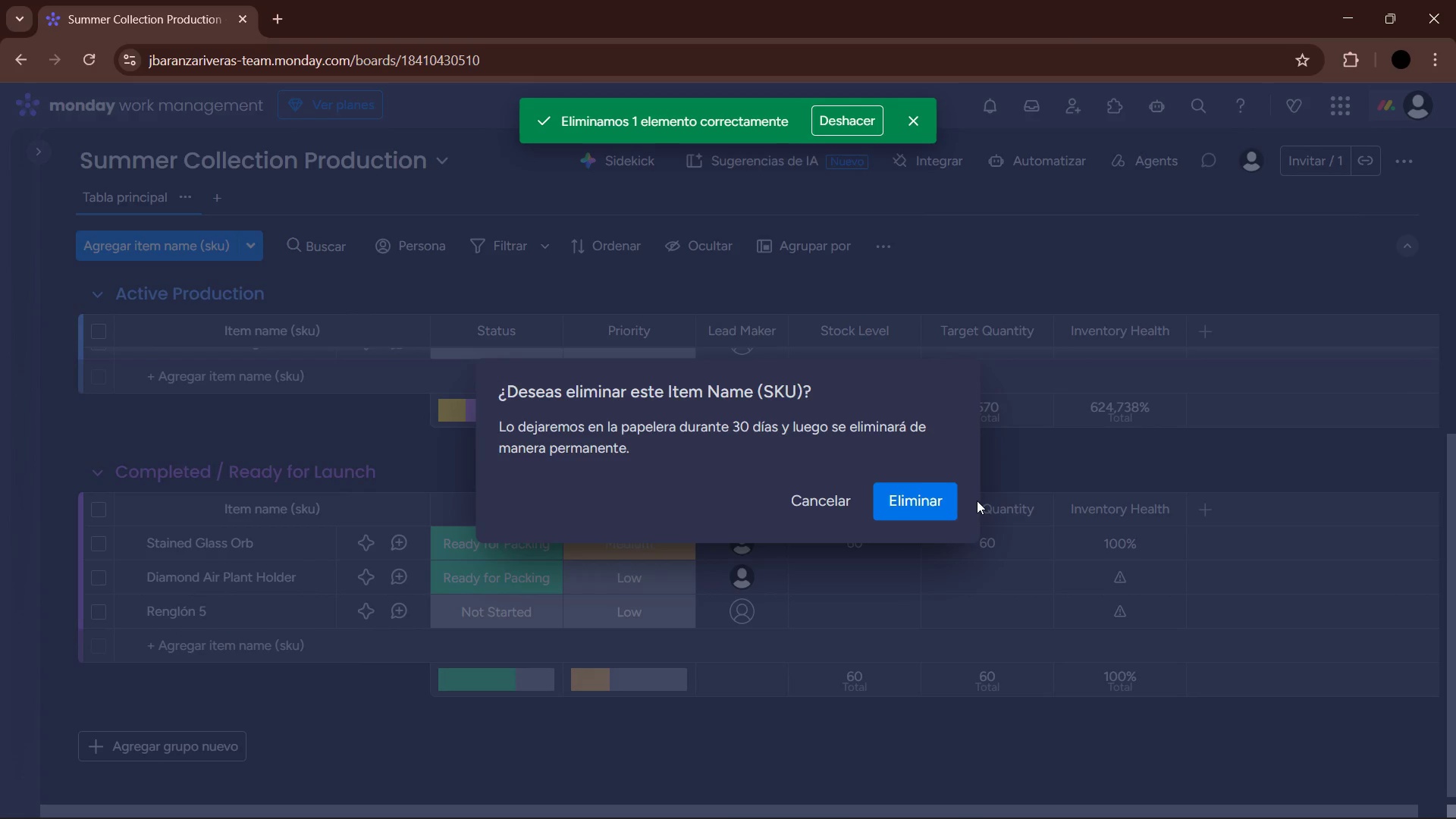 
left_click([927, 504])
 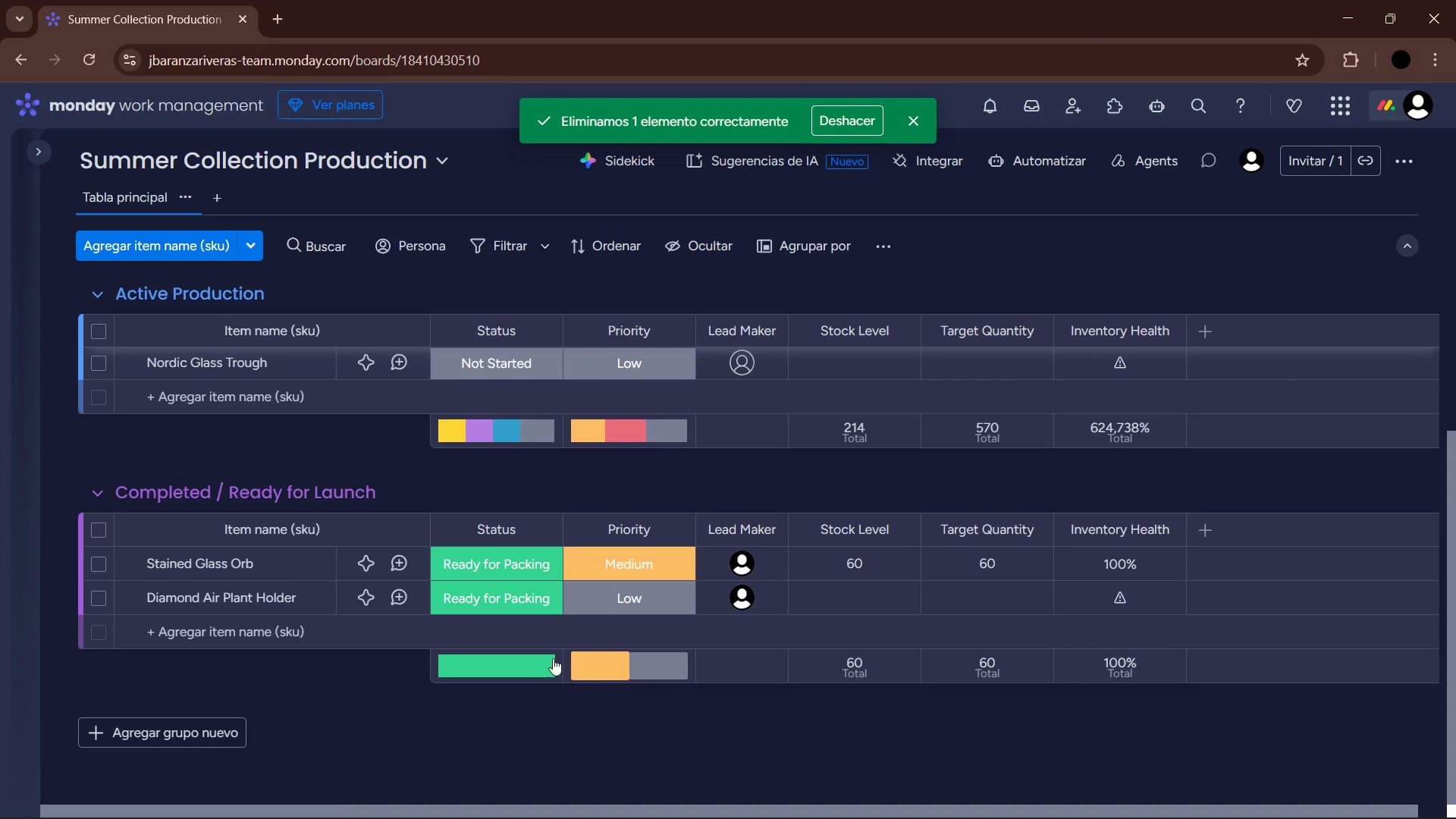 
scroll: coordinate [380, 515], scroll_direction: up, amount: 11.0
 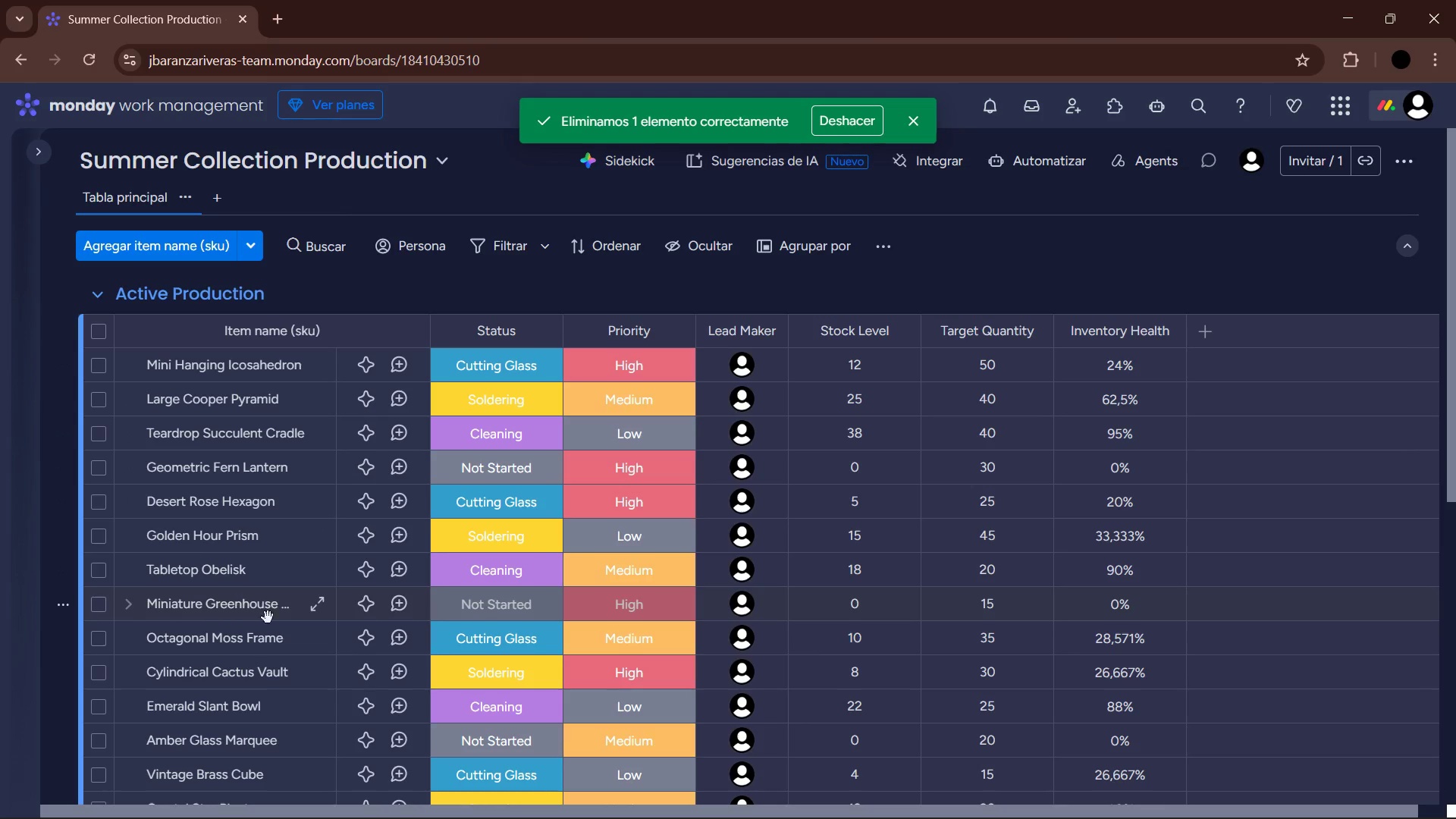 
wait(5.51)
 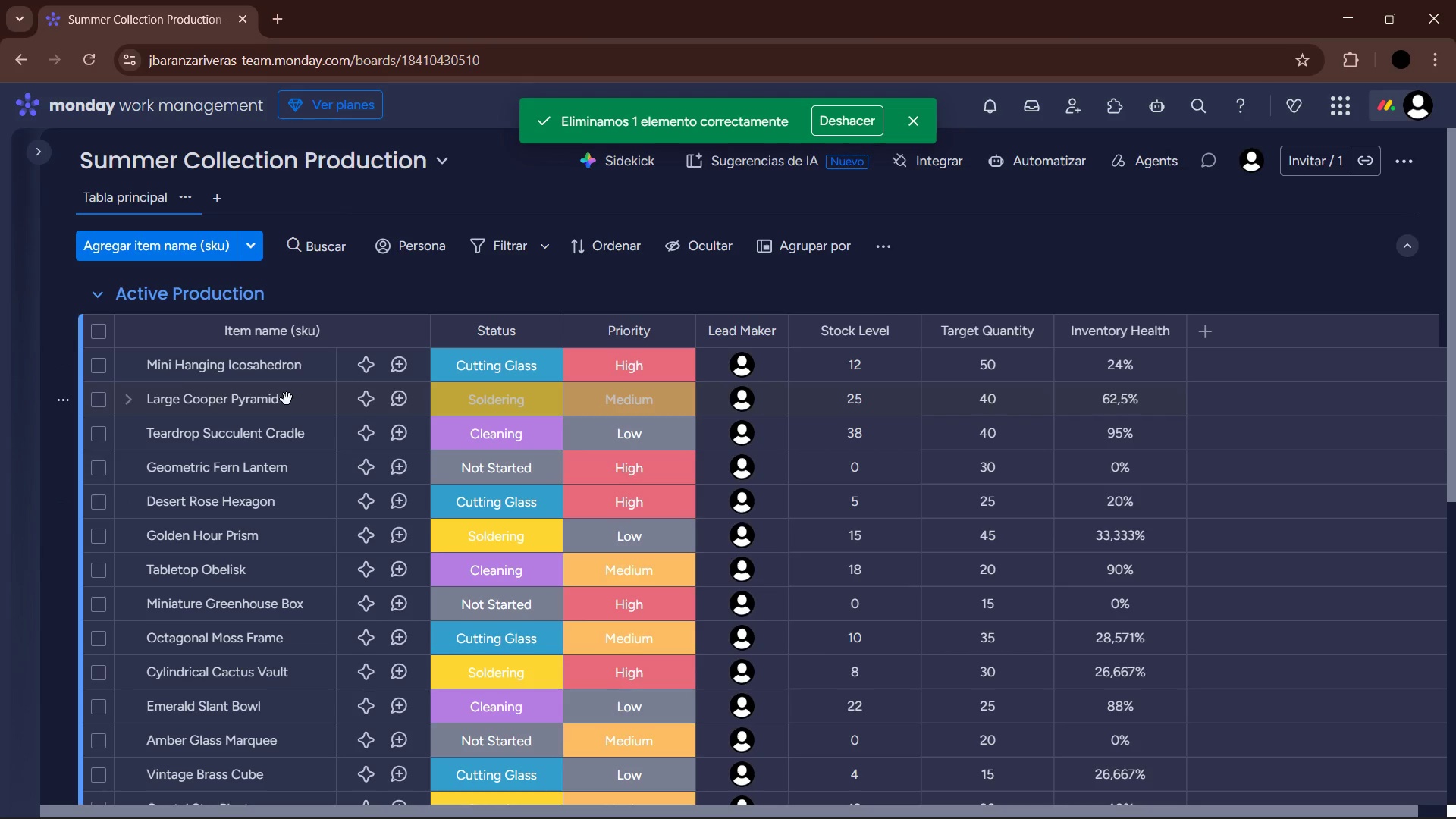 
scroll: coordinate [228, 544], scroll_direction: down, amount: 5.0
 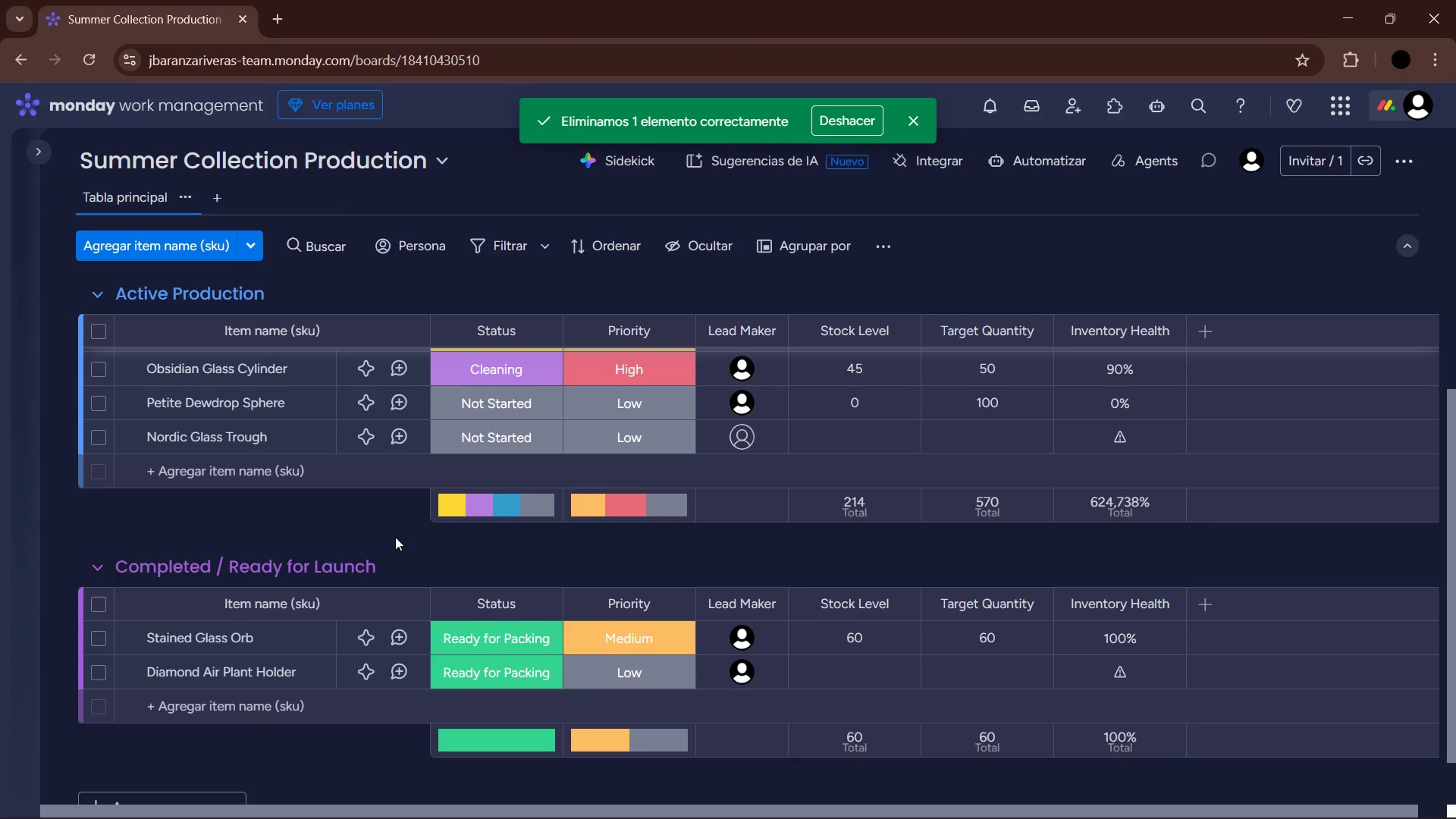 
wait(5.62)
 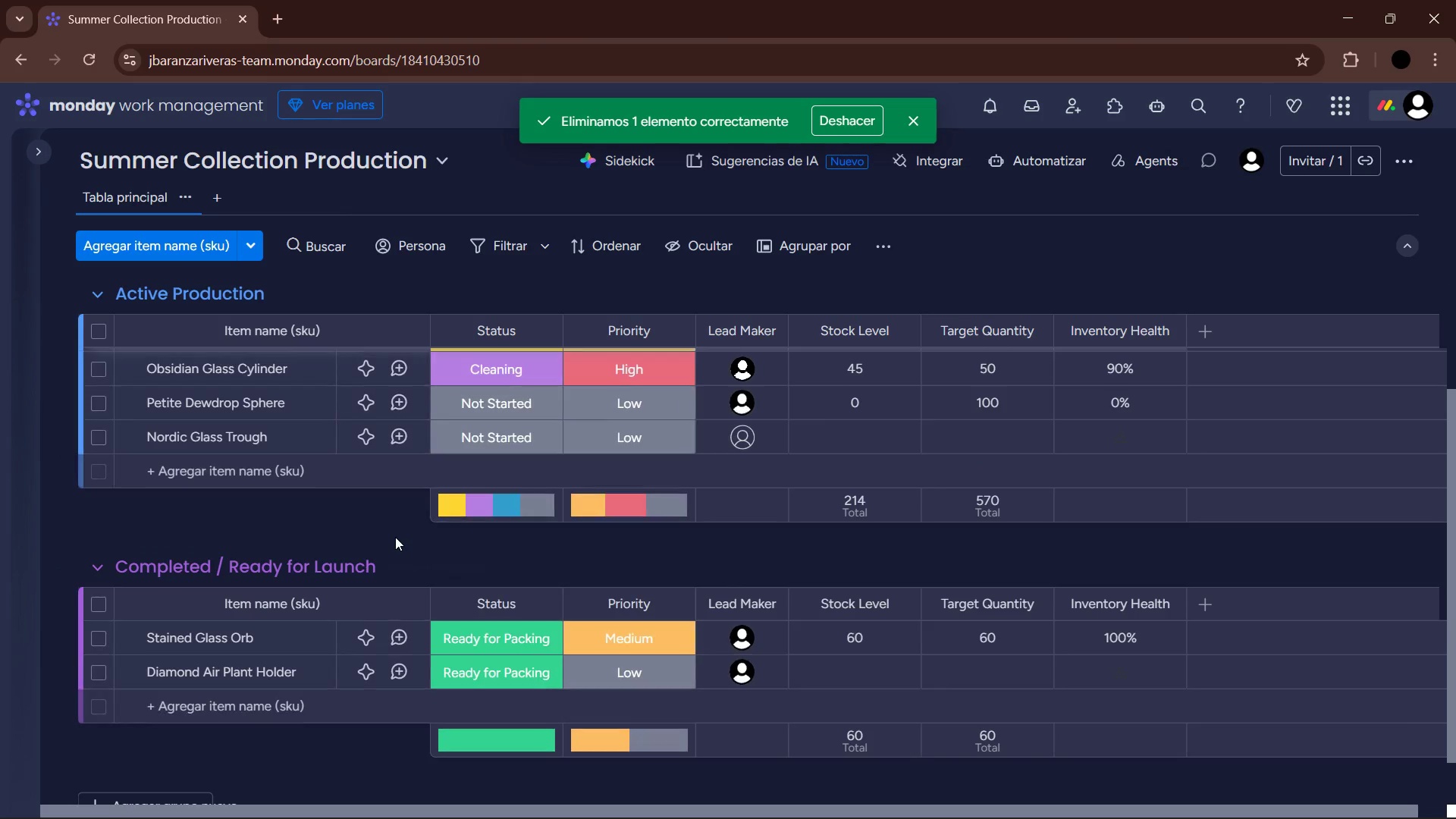 
scroll: coordinate [406, 539], scroll_direction: up, amount: 2.0
 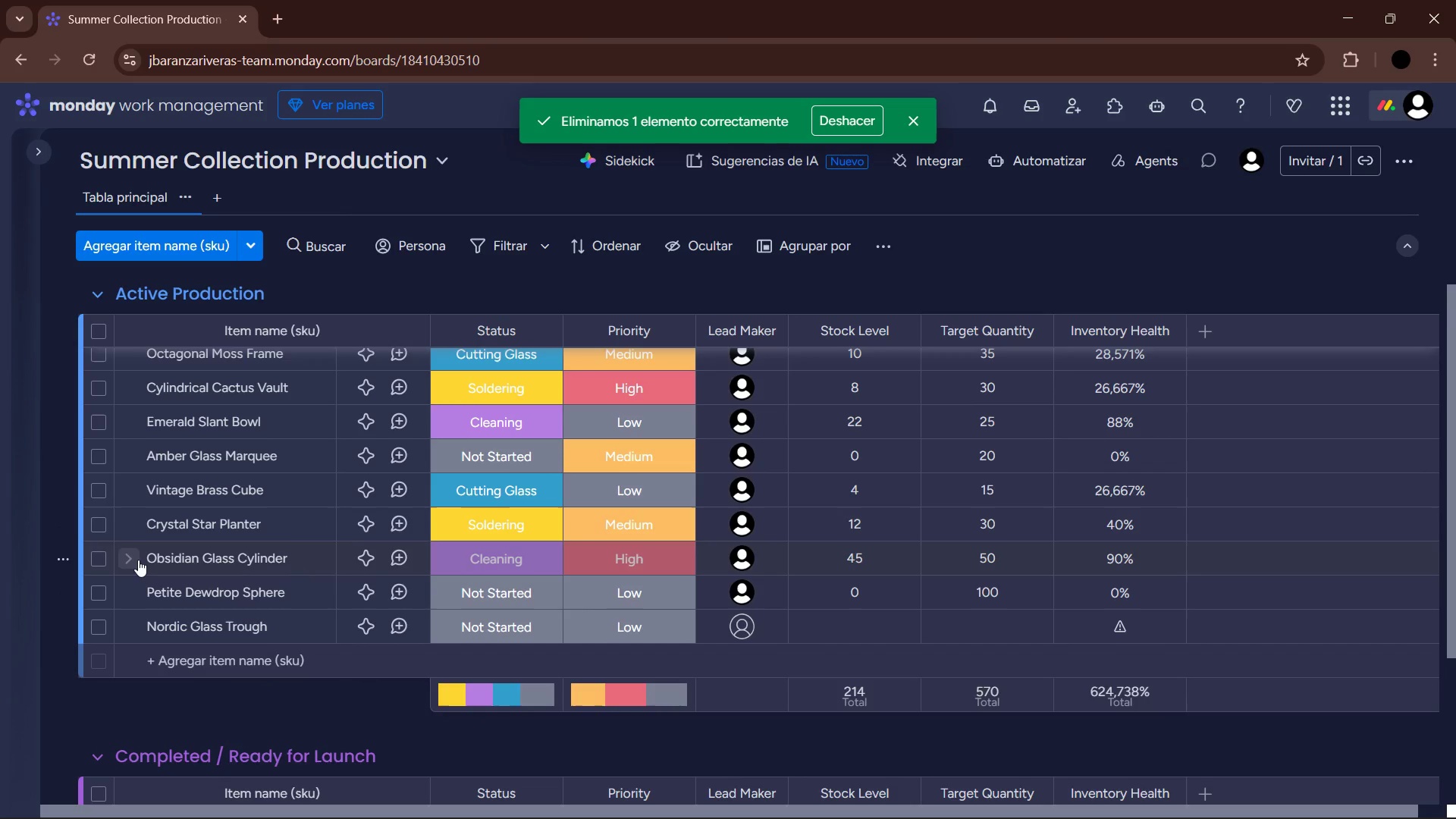 
left_click_drag(start_coordinate=[142, 560], to_coordinate=[155, 616])
 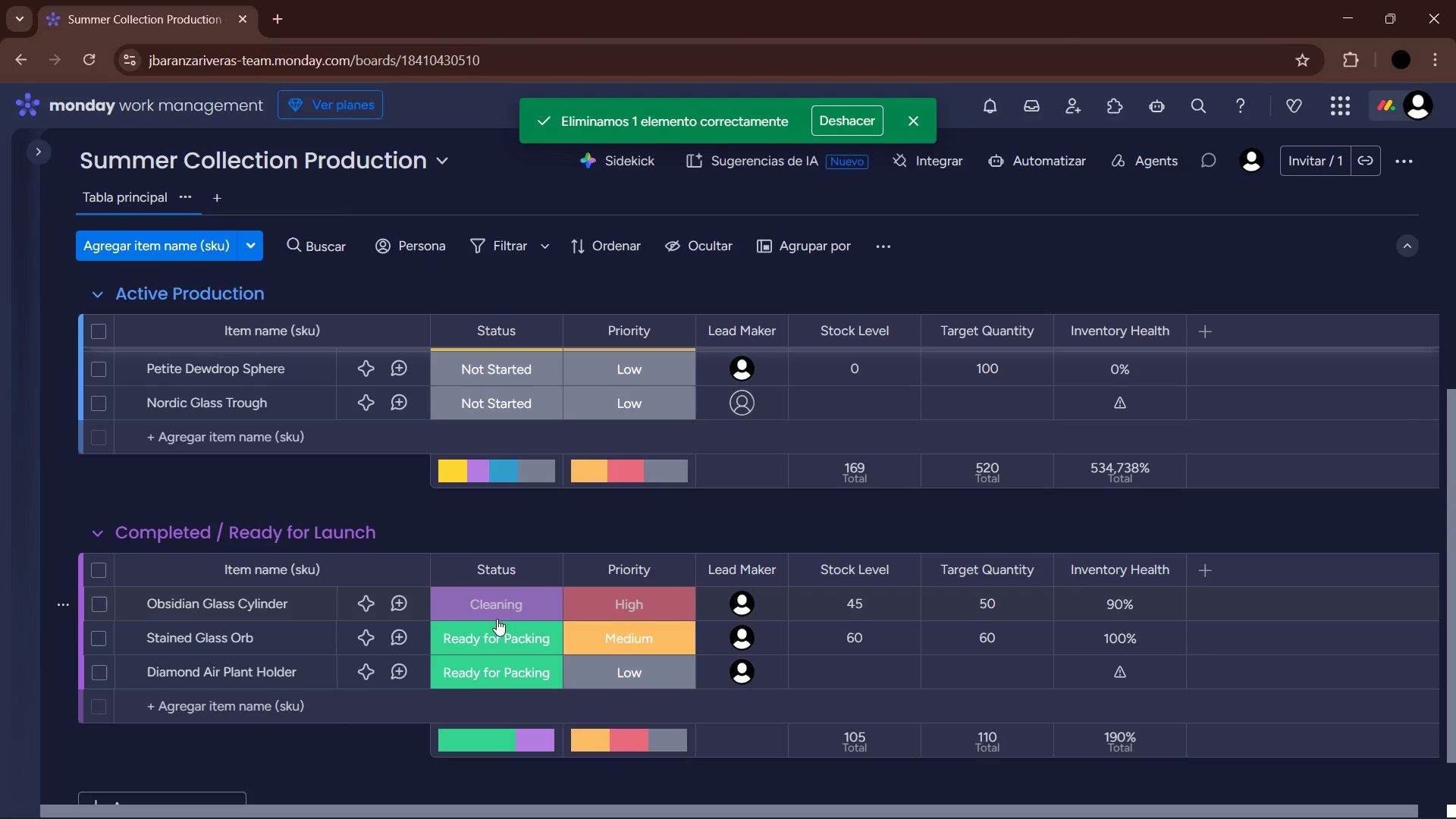 
scroll: coordinate [200, 682], scroll_direction: down, amount: 2.0
 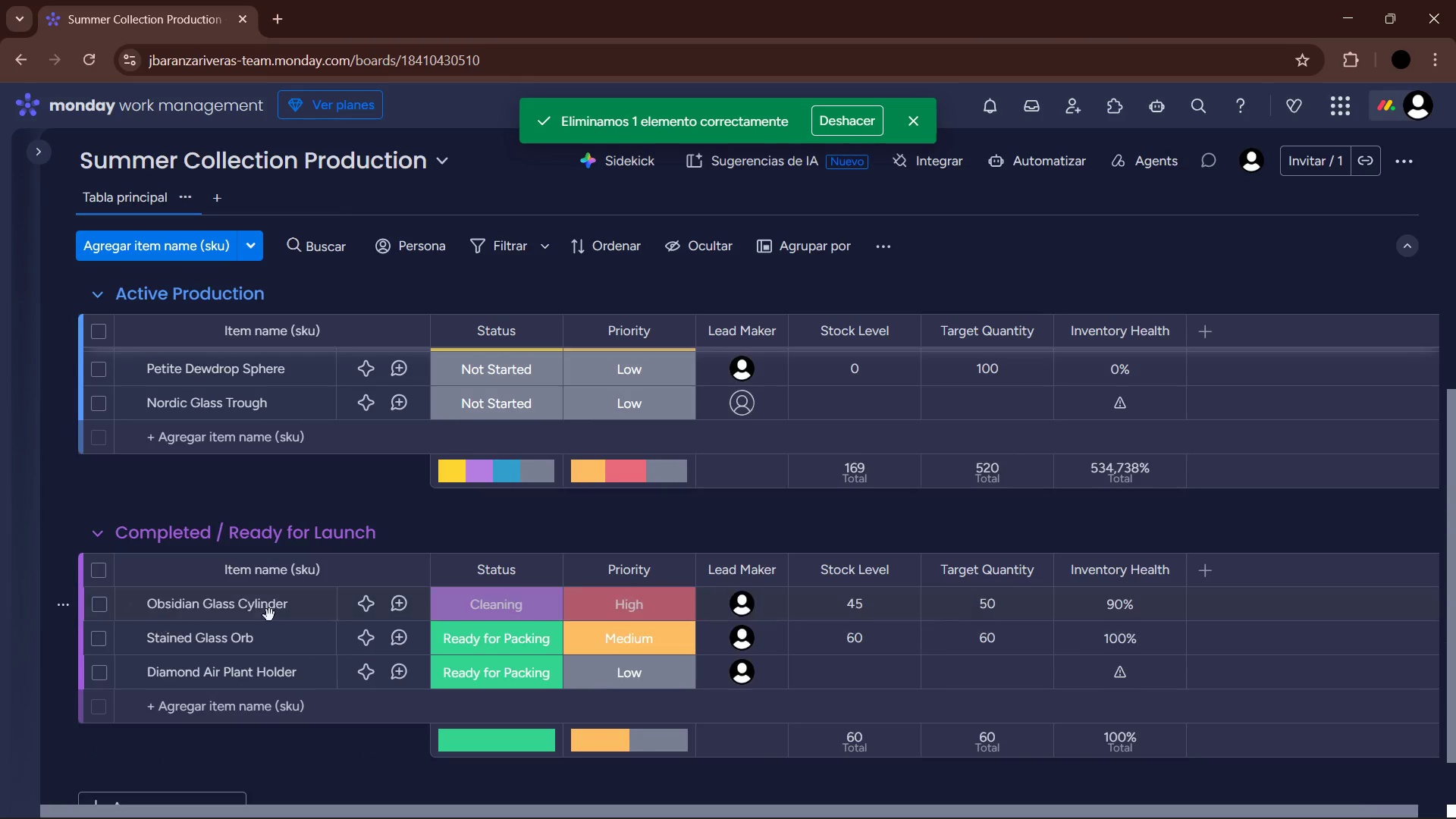 
left_click([524, 605])
 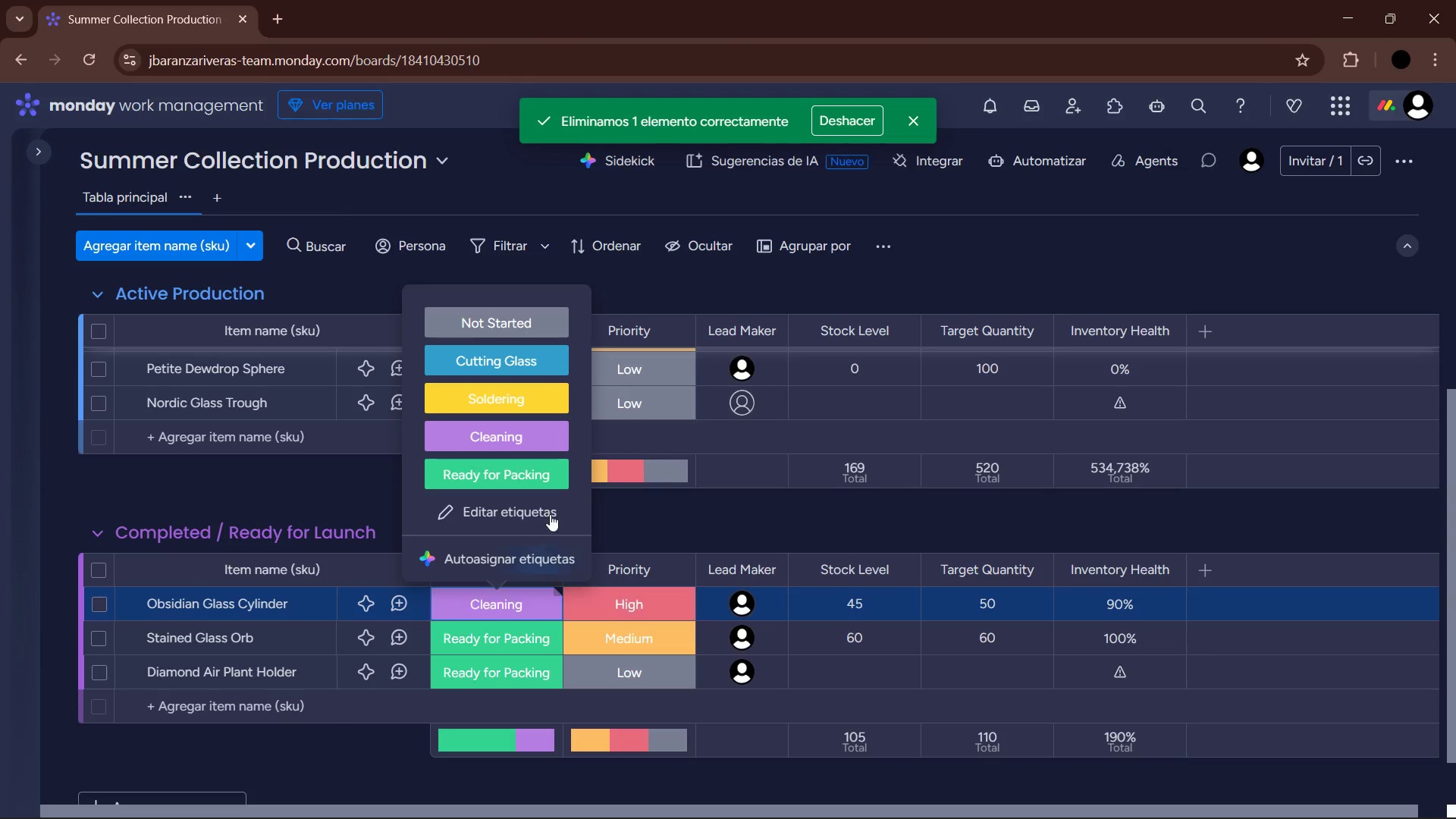 
left_click([542, 475])
 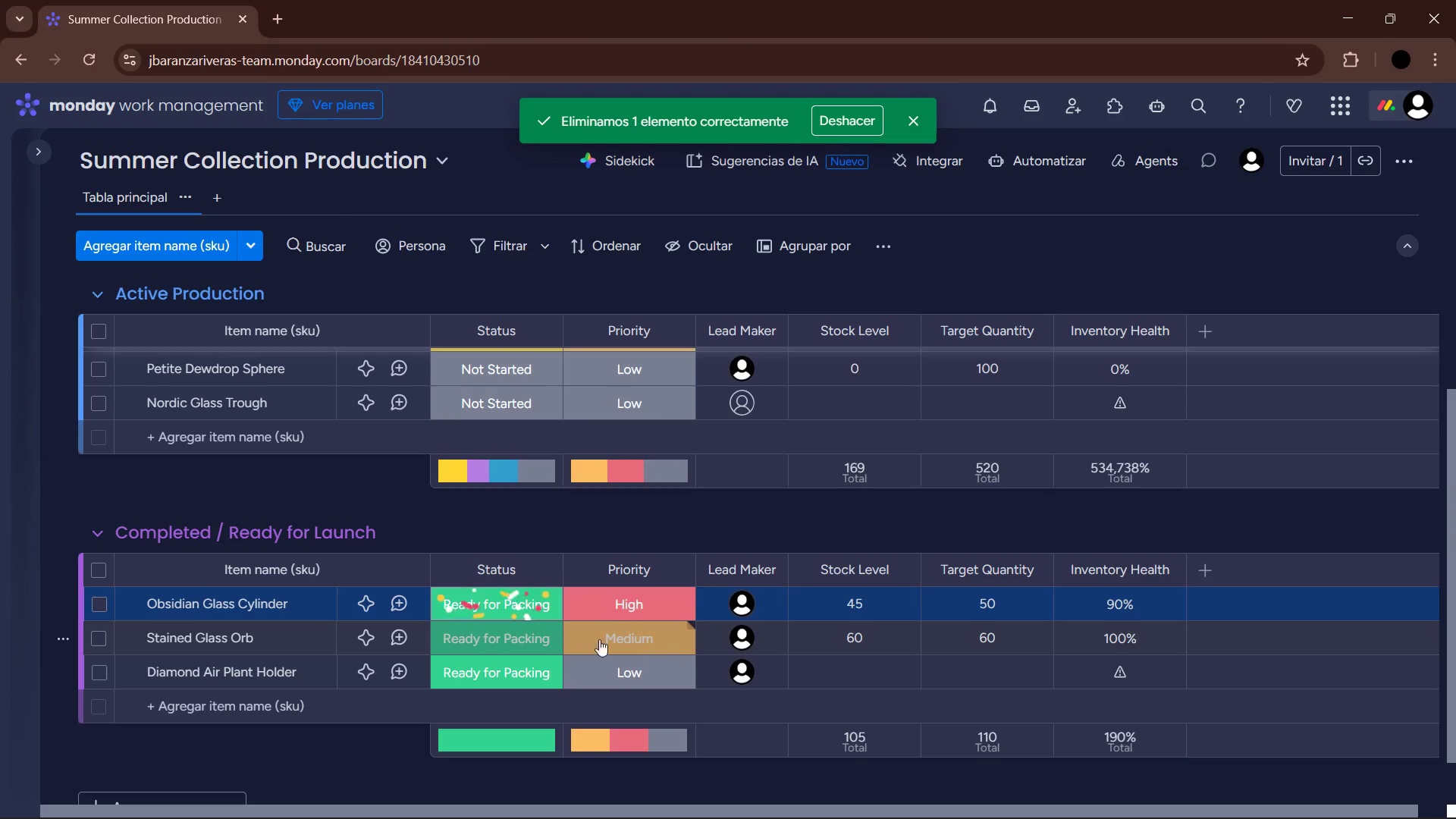 
scroll: coordinate [379, 632], scroll_direction: up, amount: 2.0
 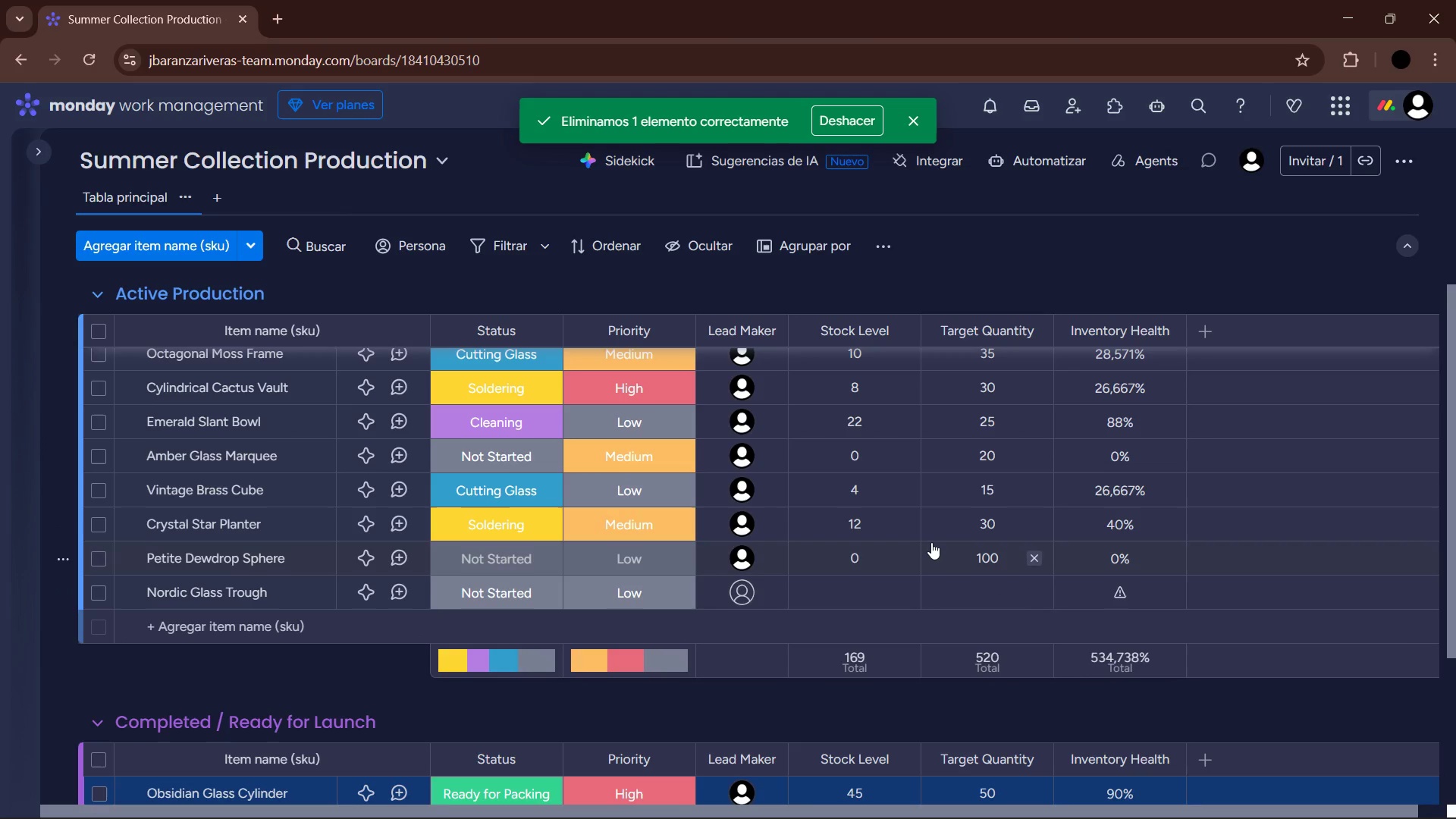 
wait(6.11)
 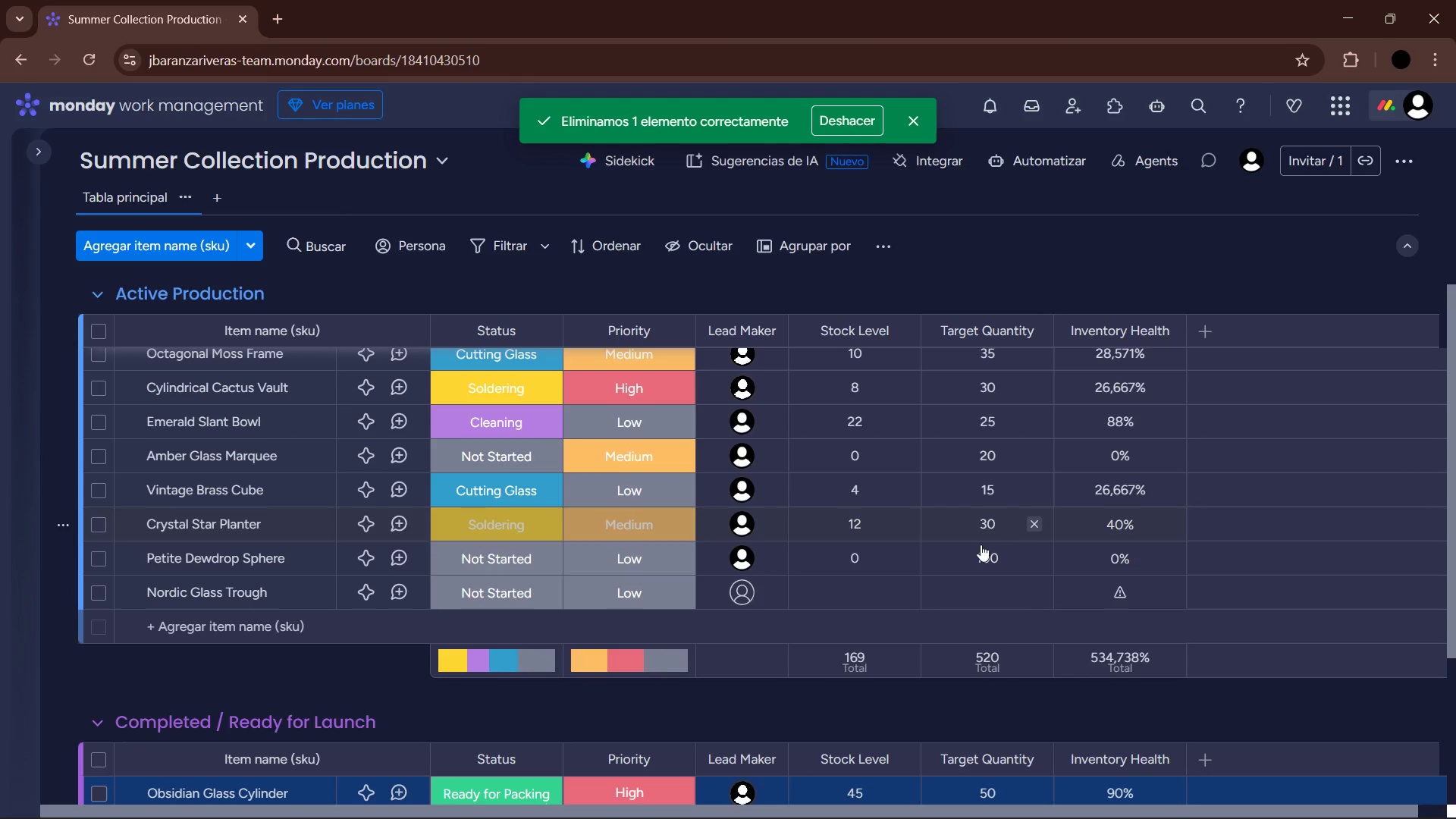 
scroll: coordinate [914, 573], scroll_direction: down, amount: 2.0
 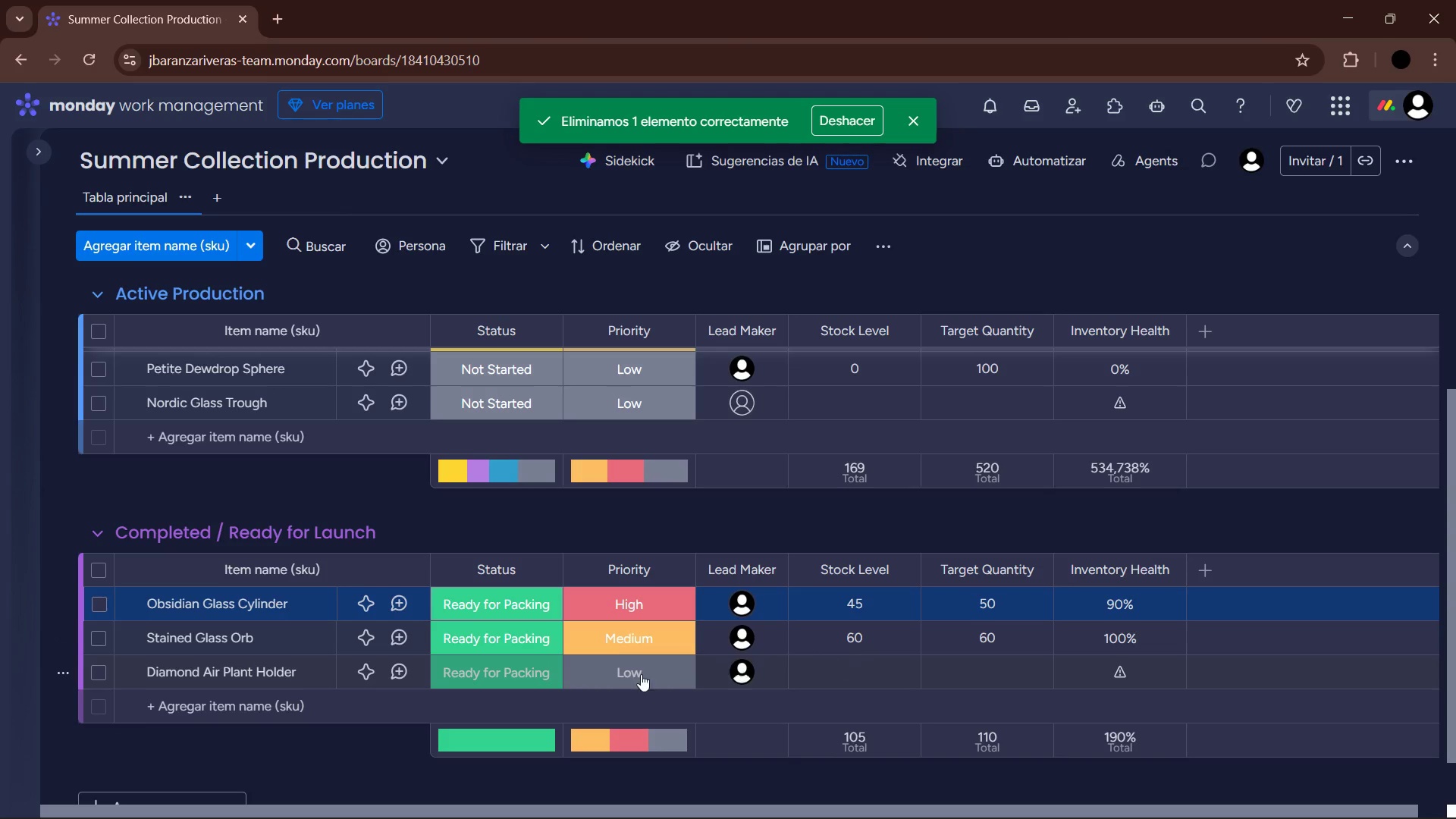 
scroll: coordinate [785, 642], scroll_direction: up, amount: 2.0
 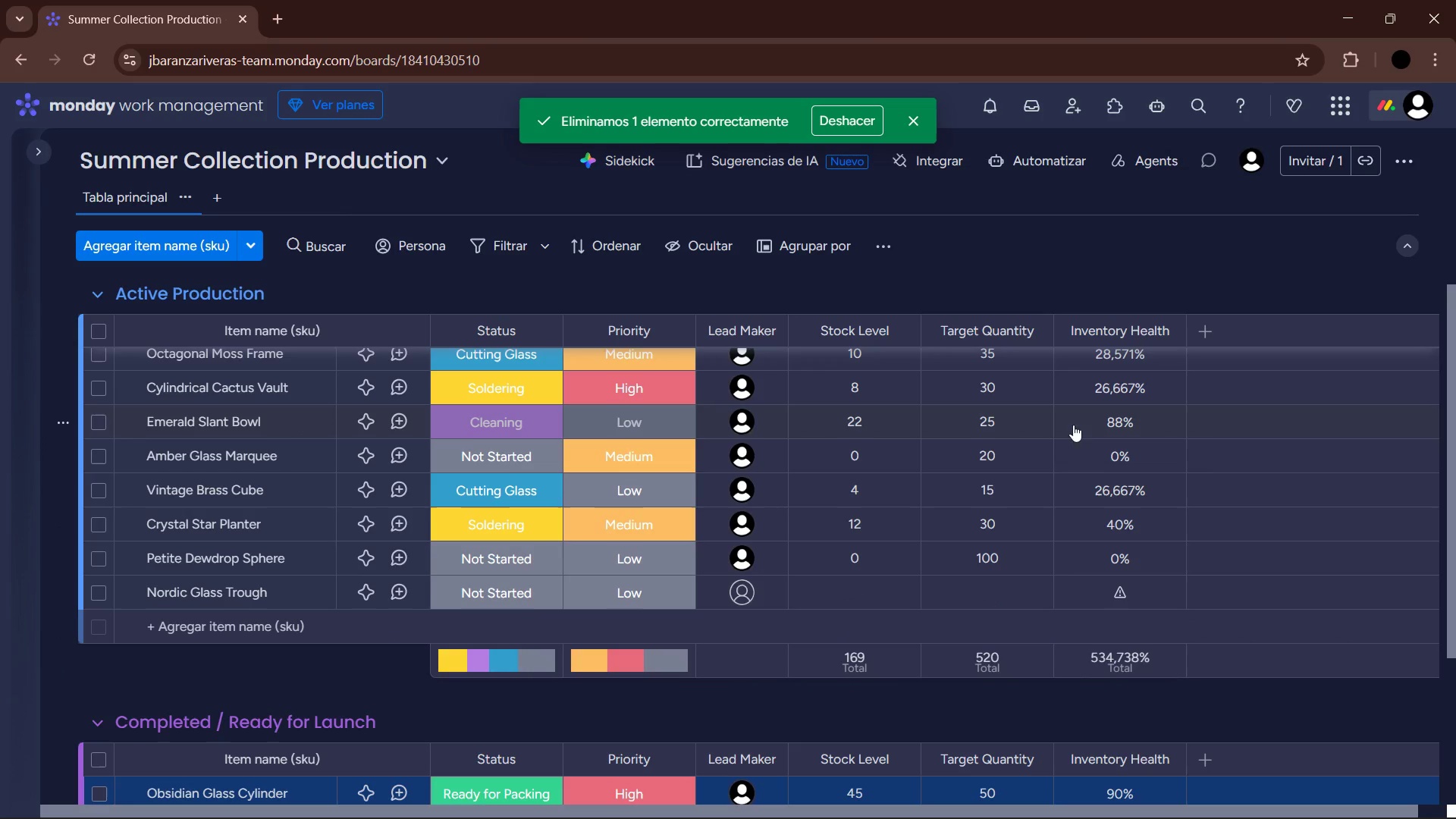 
wait(5.85)
 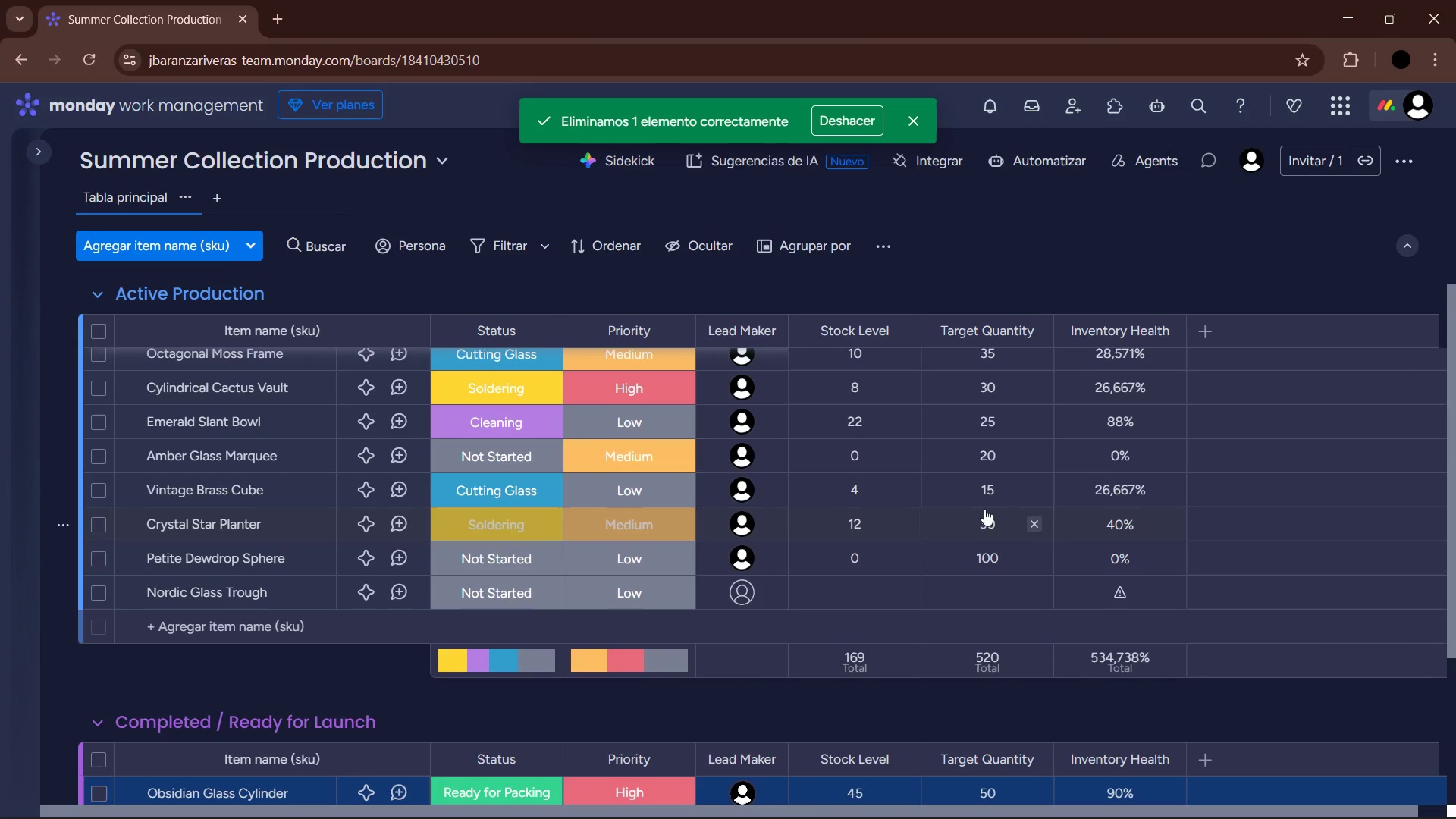 
left_click_drag(start_coordinate=[298, 422], to_coordinate=[252, 685])
 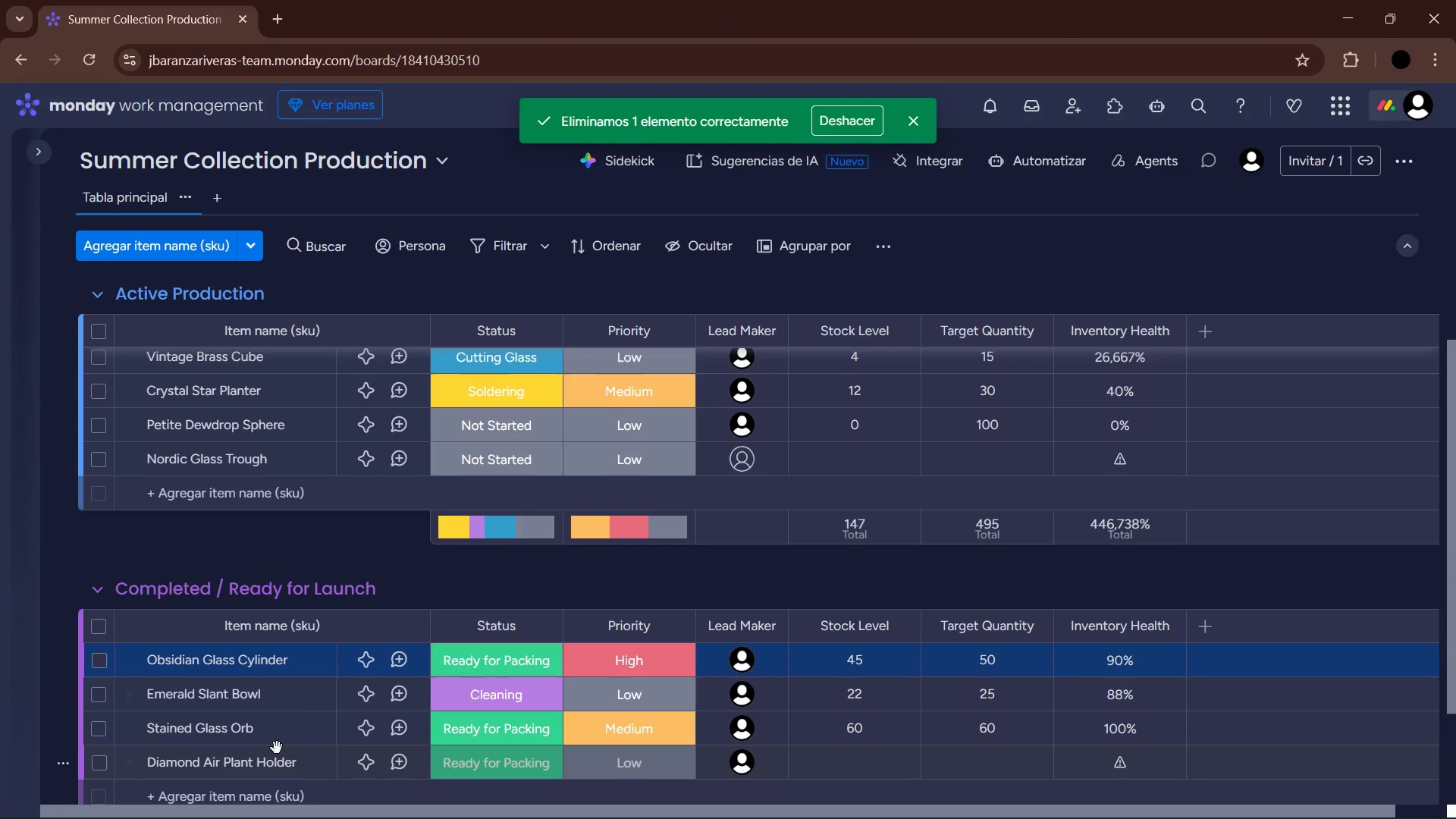 
scroll: coordinate [1149, 389], scroll_direction: up, amount: 3.0
 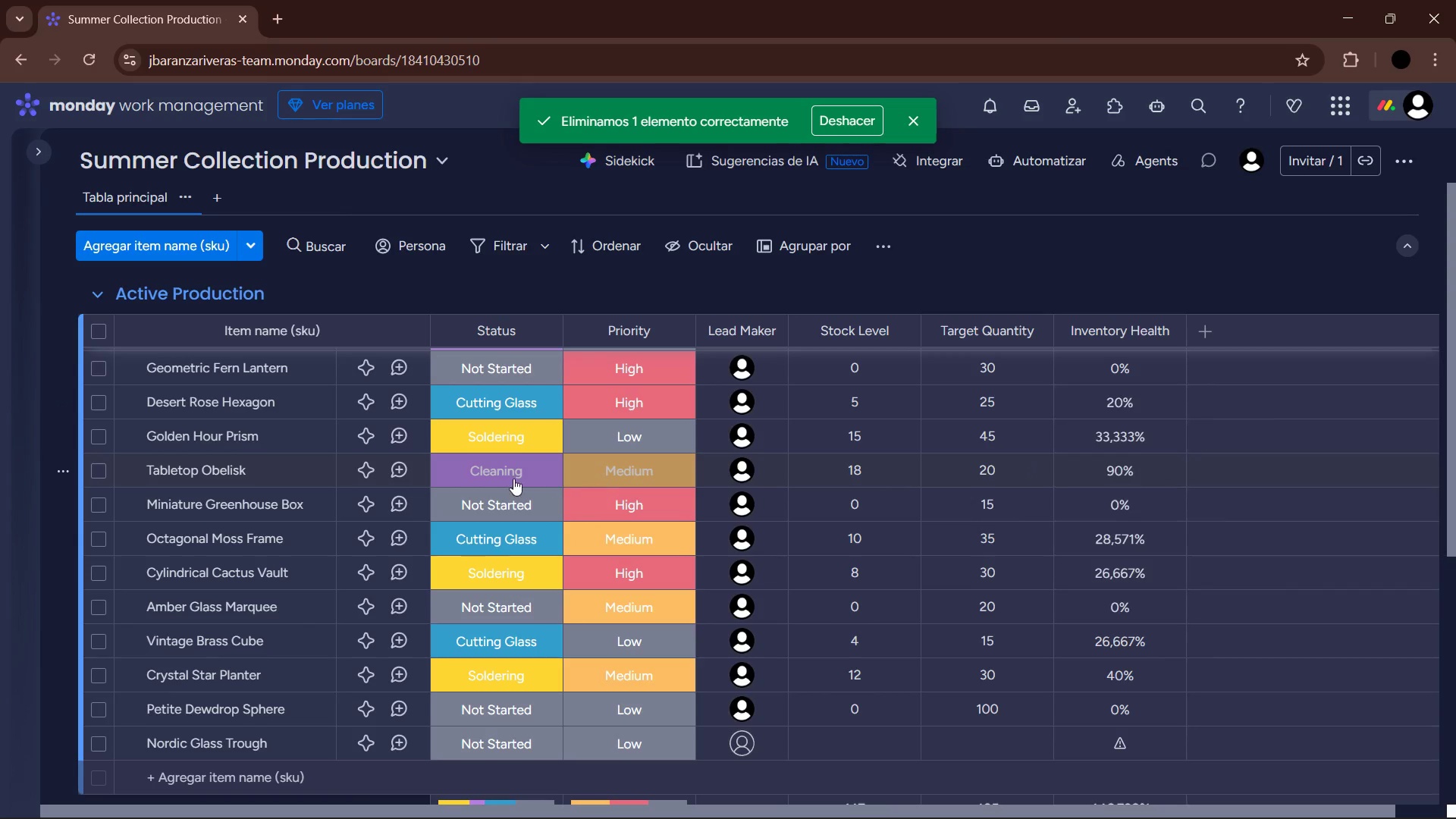 
left_click_drag(start_coordinate=[272, 472], to_coordinate=[320, 499])
 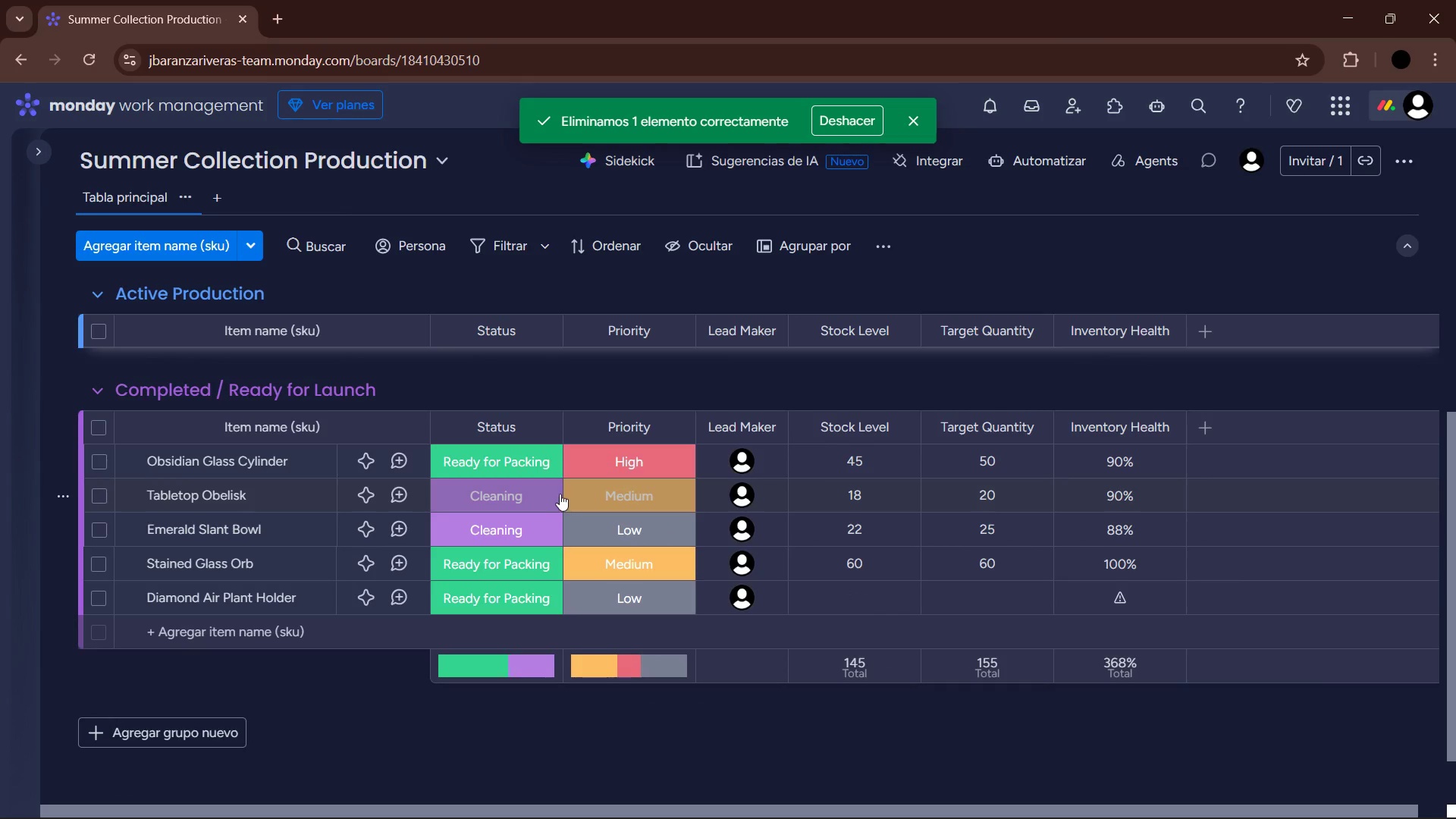 
left_click([521, 492])
 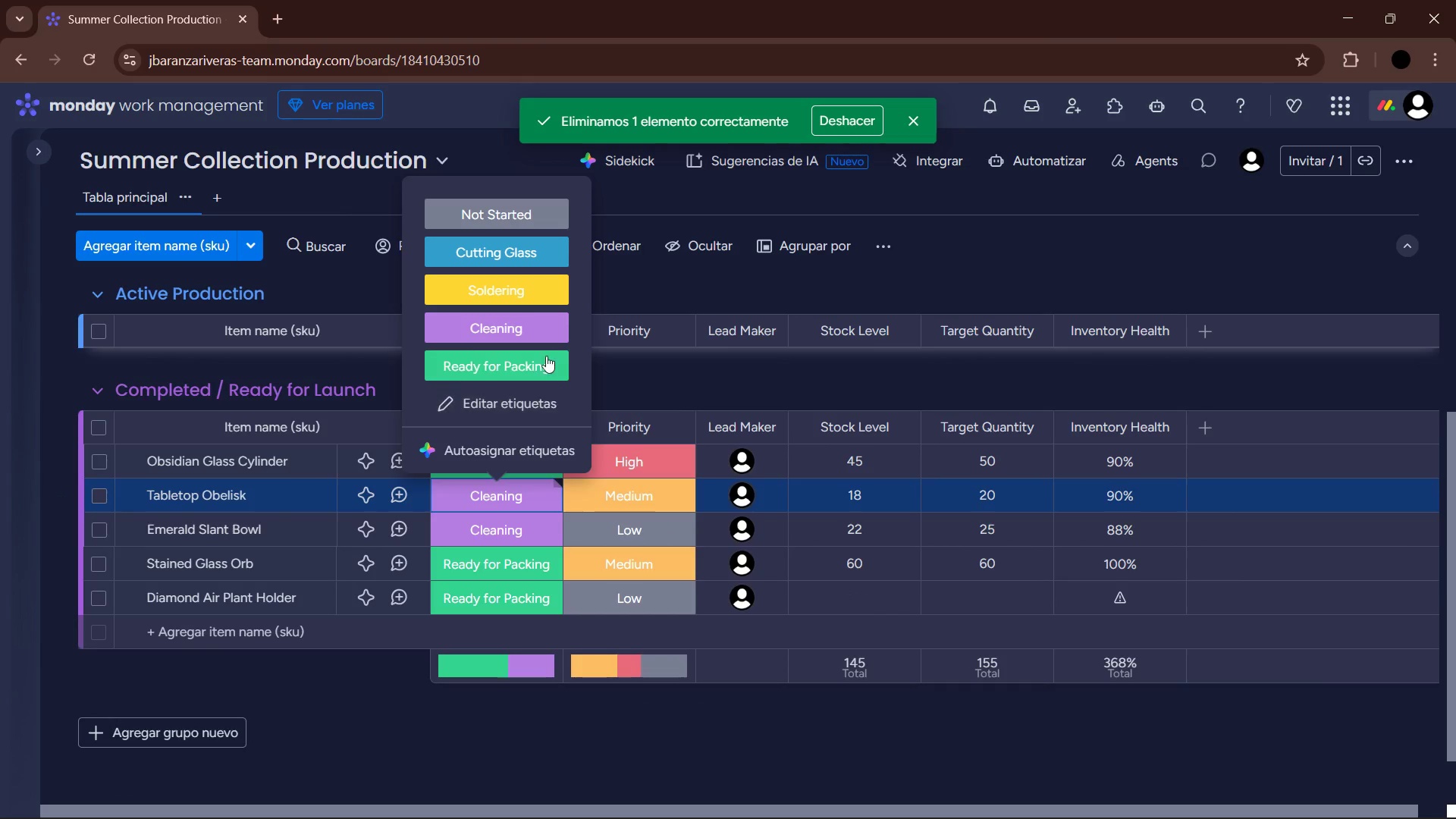 
left_click([541, 359])
 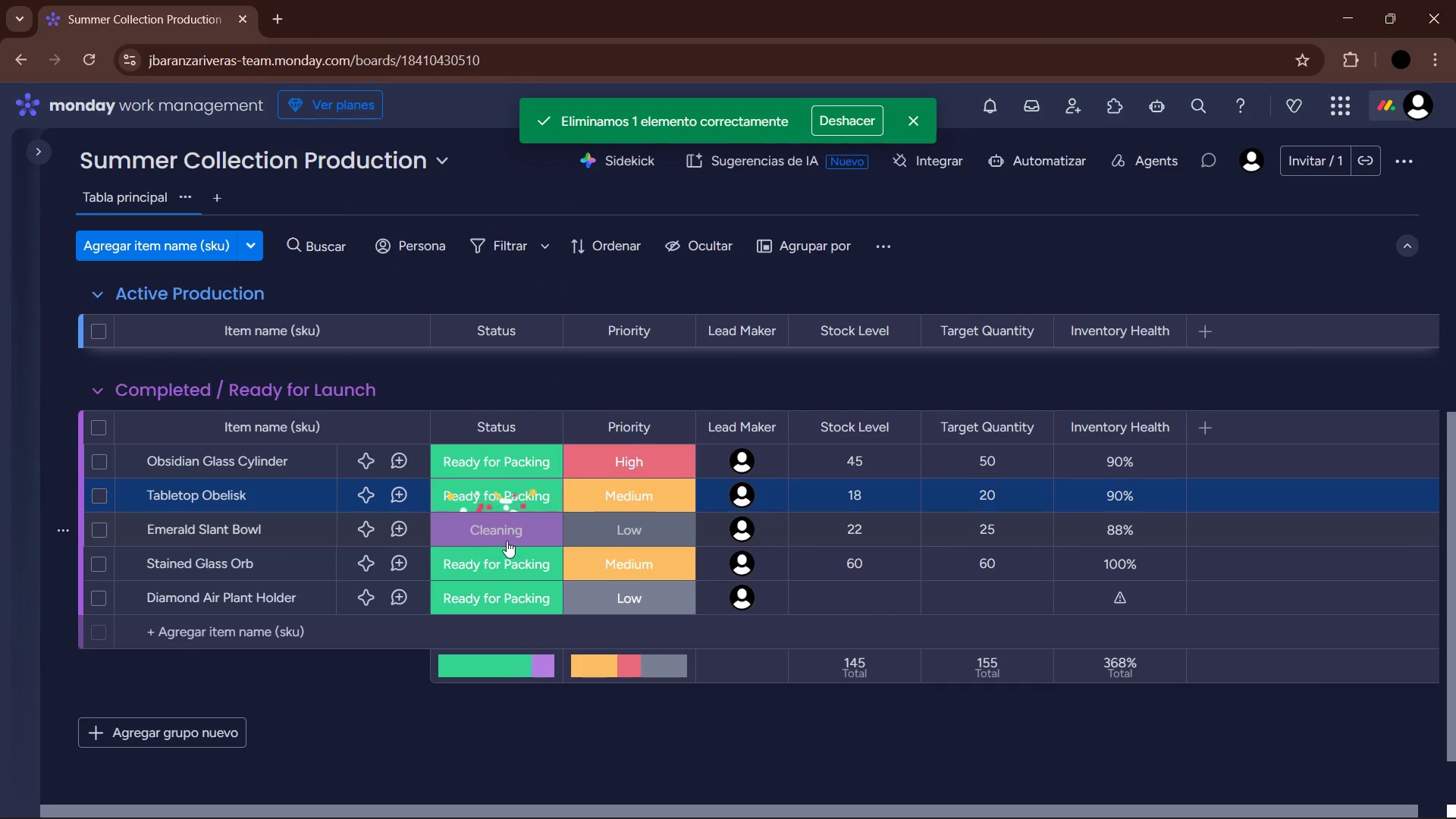 
left_click([505, 530])
 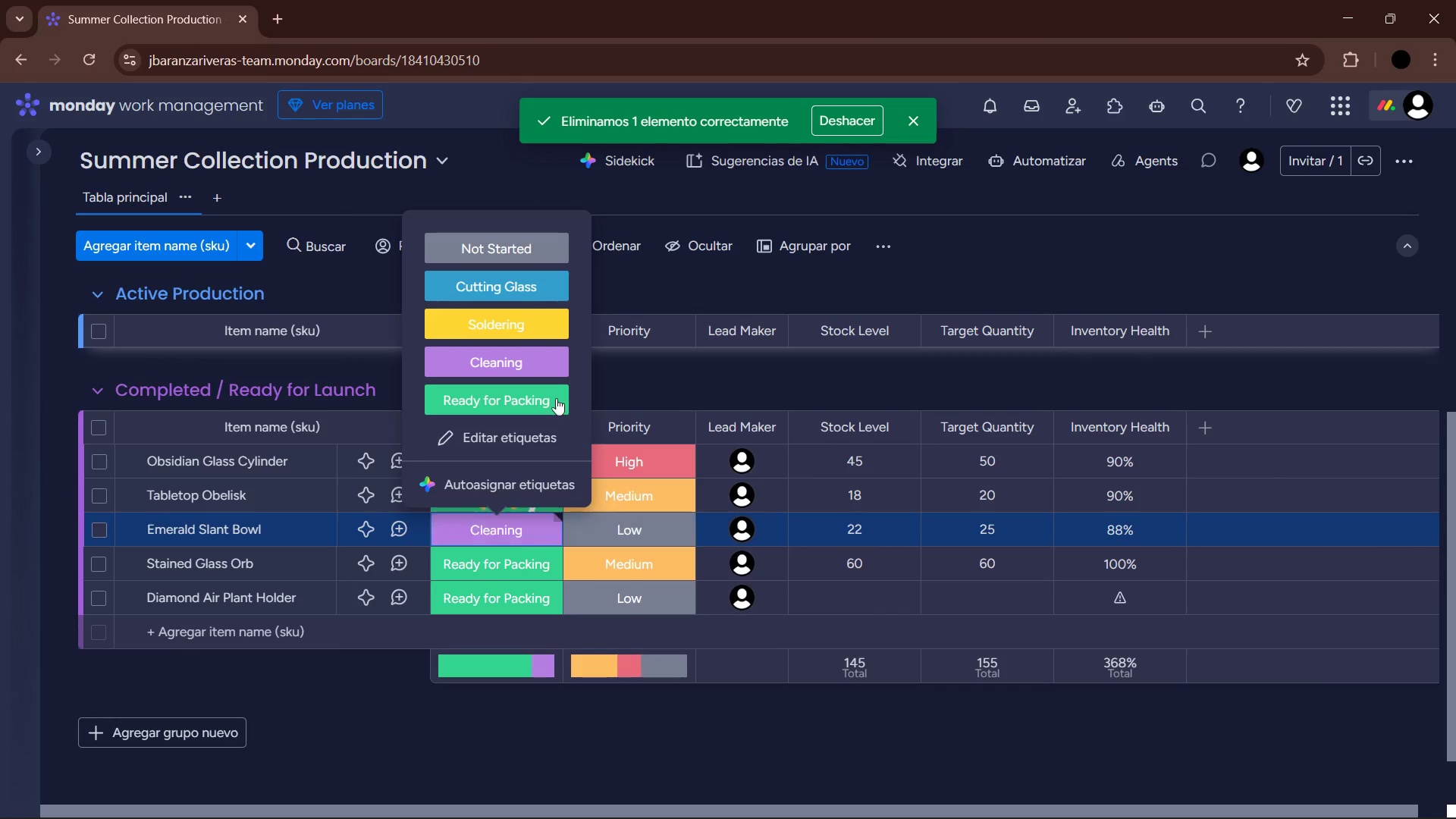 
left_click([557, 391])
 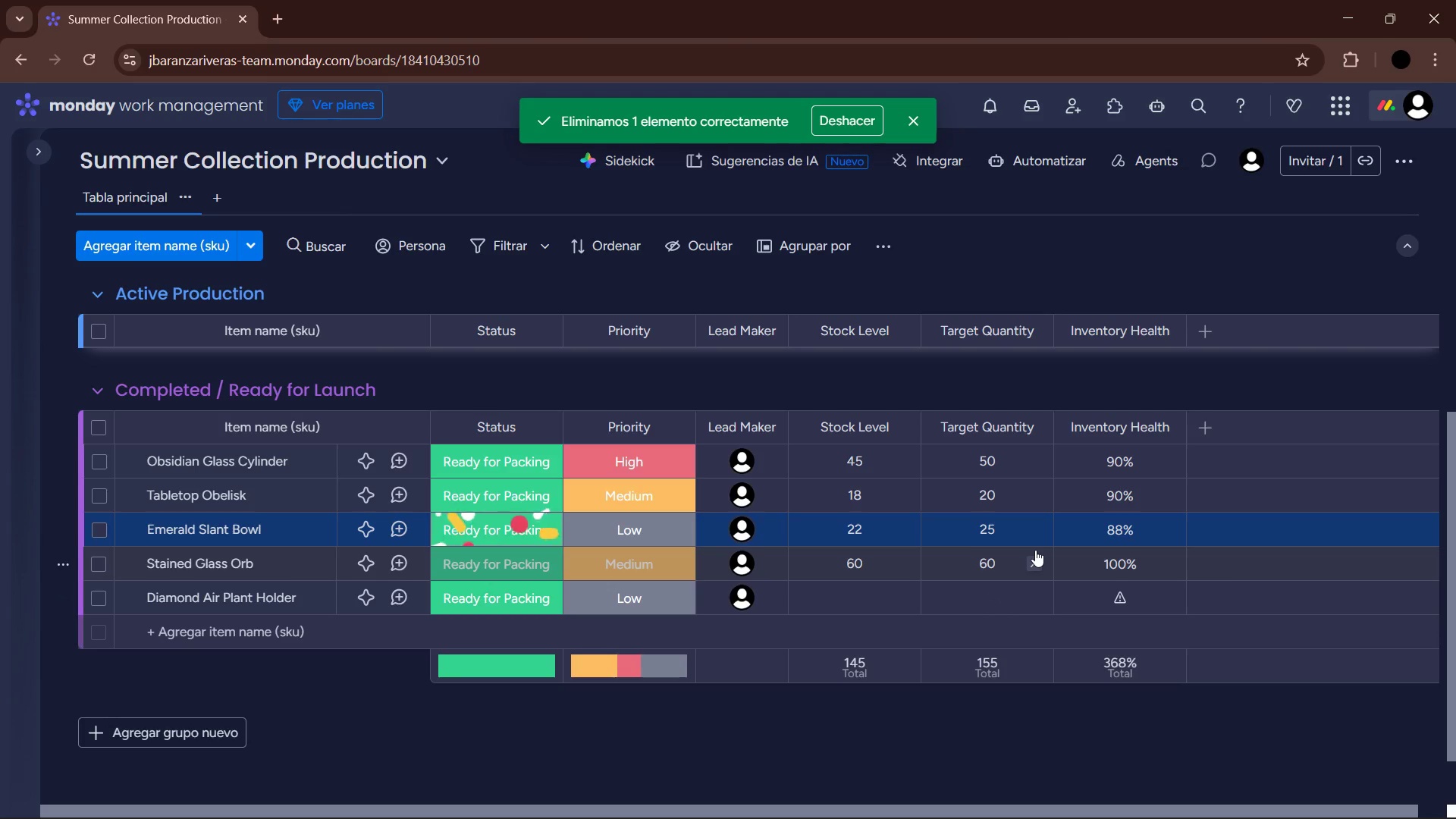 
scroll: coordinate [564, 585], scroll_direction: up, amount: 12.0
 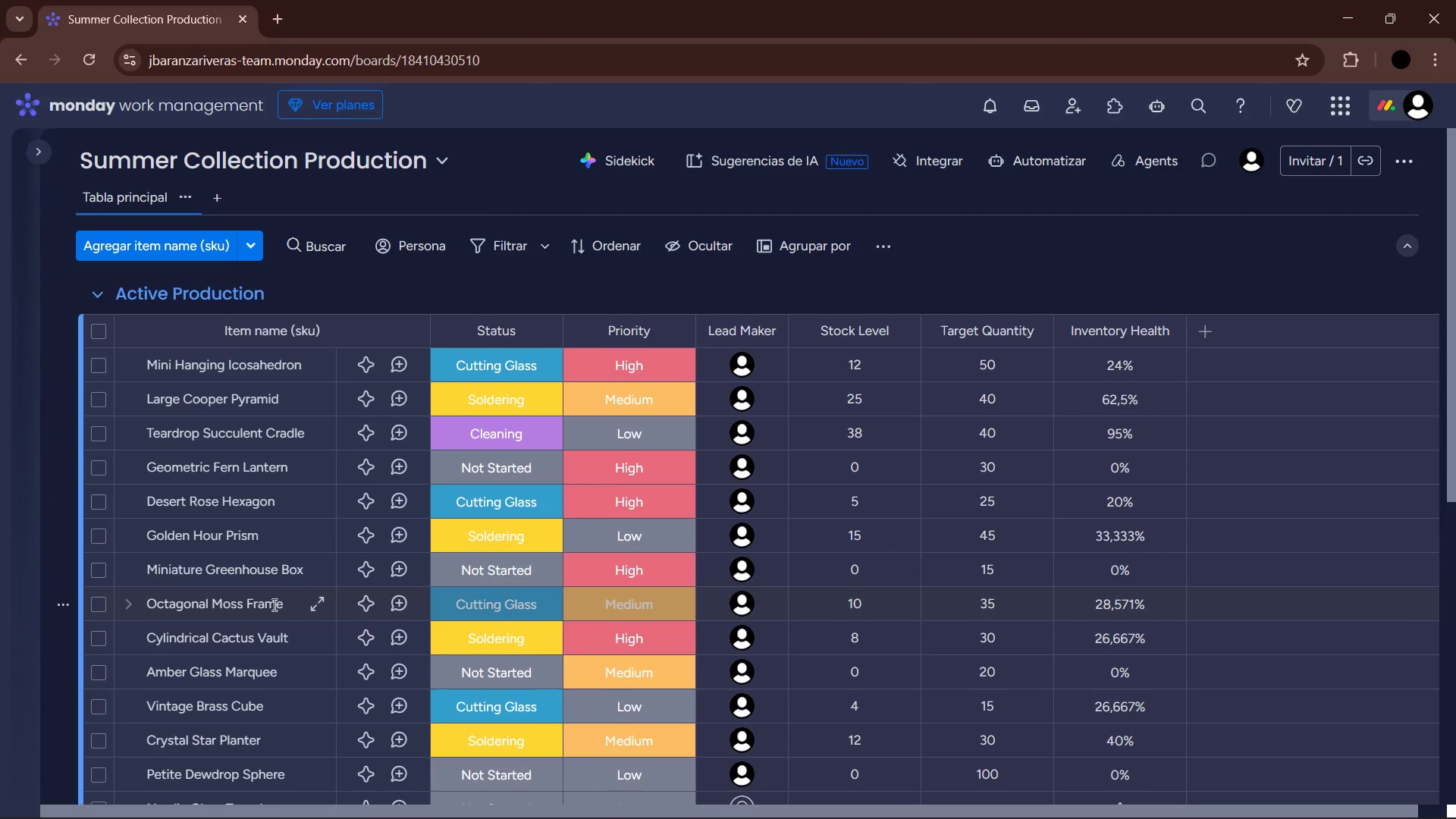 
scroll: coordinate [264, 670], scroll_direction: down, amount: 1.0
 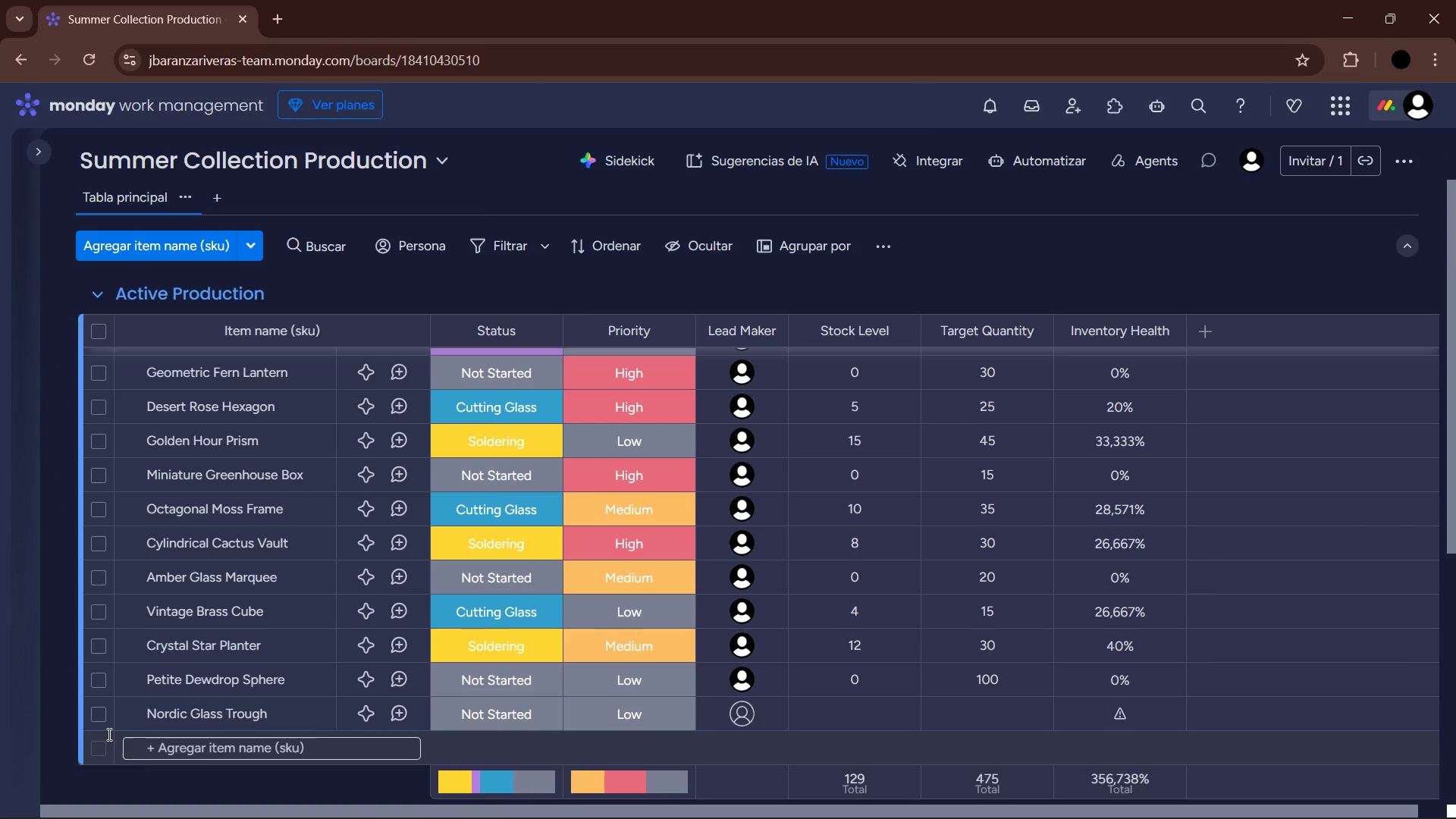 
left_click([67, 715])
 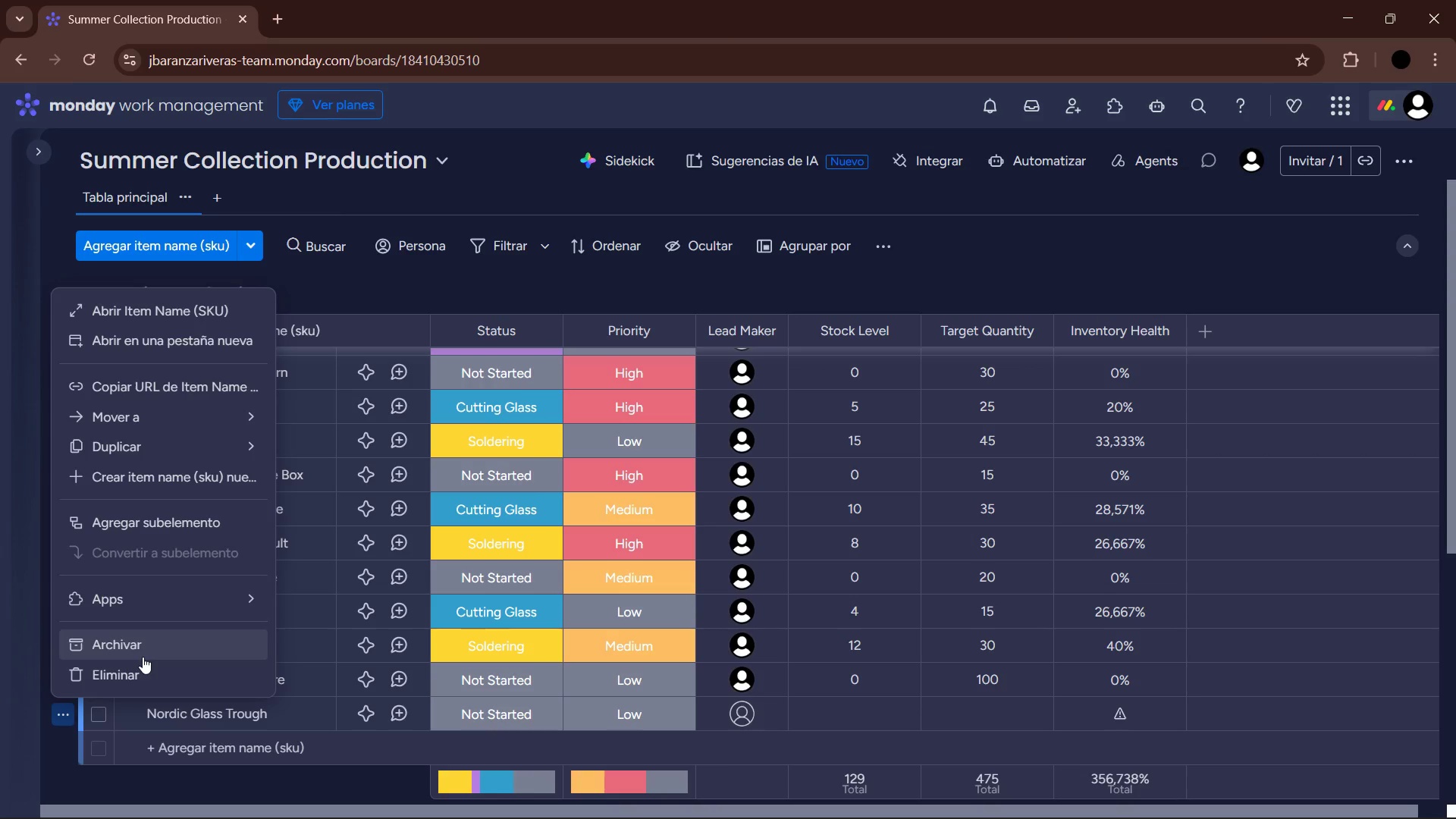 
left_click([144, 669])
 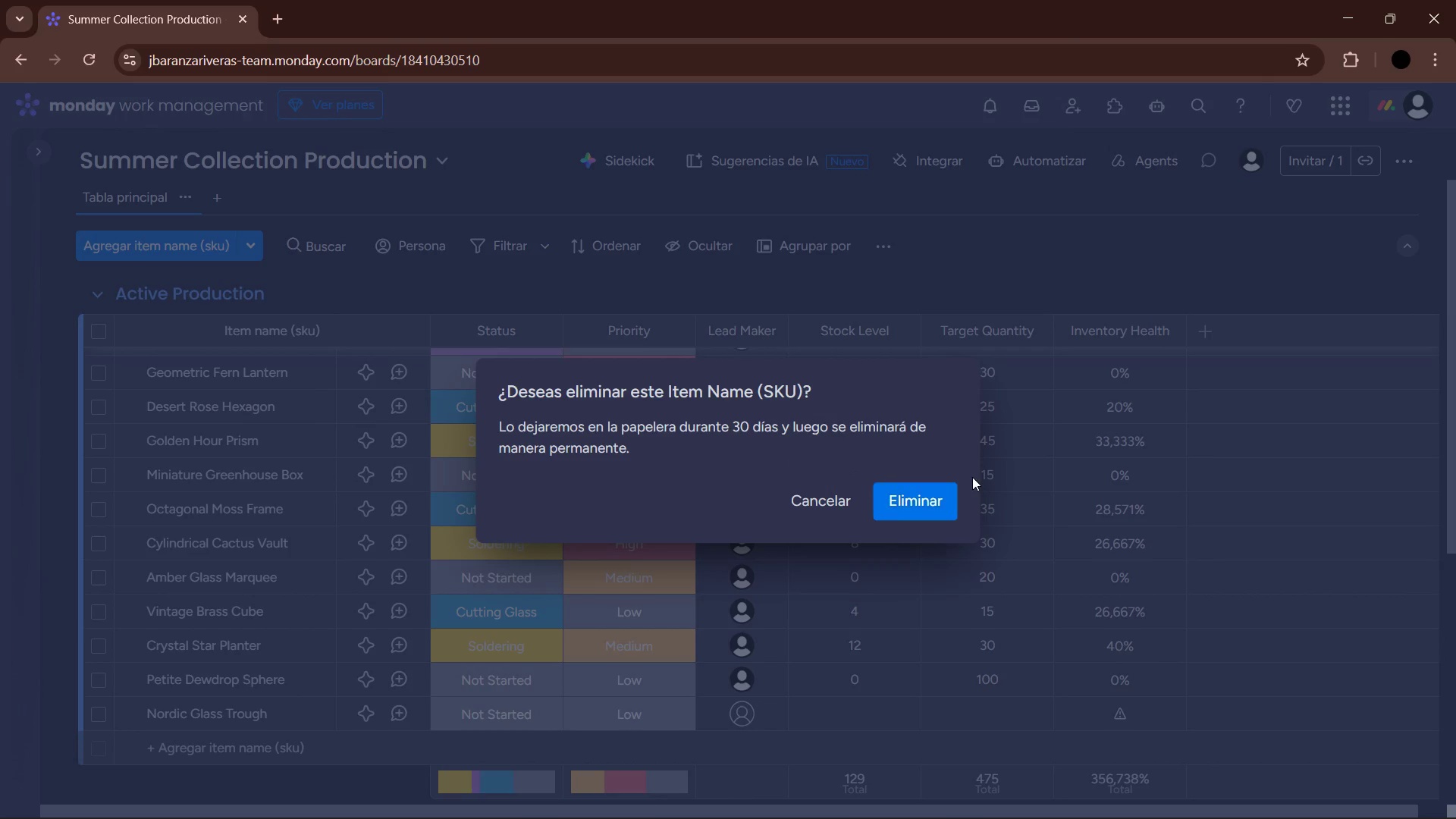 
left_click([942, 491])
 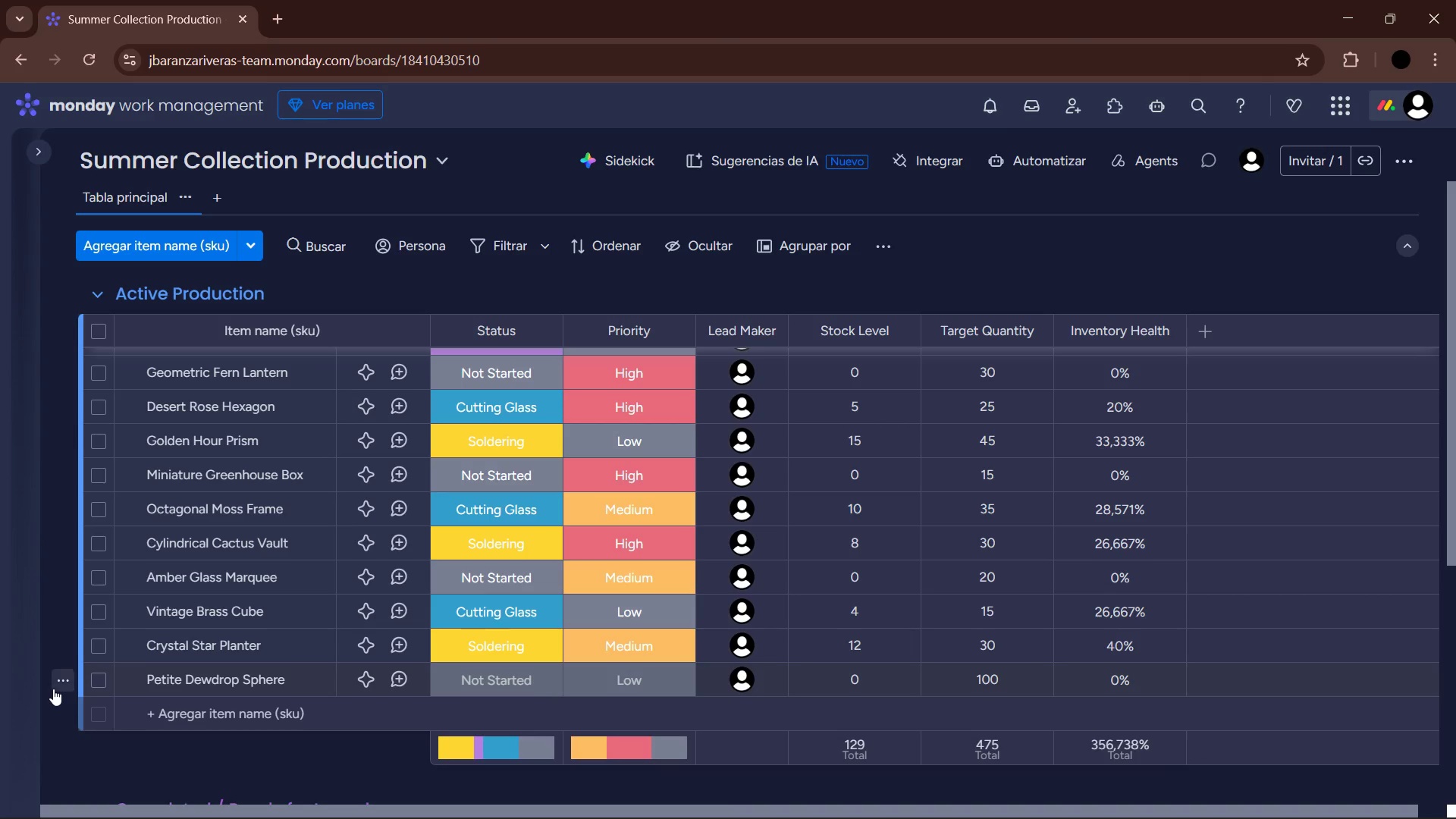 
left_click([53, 685])
 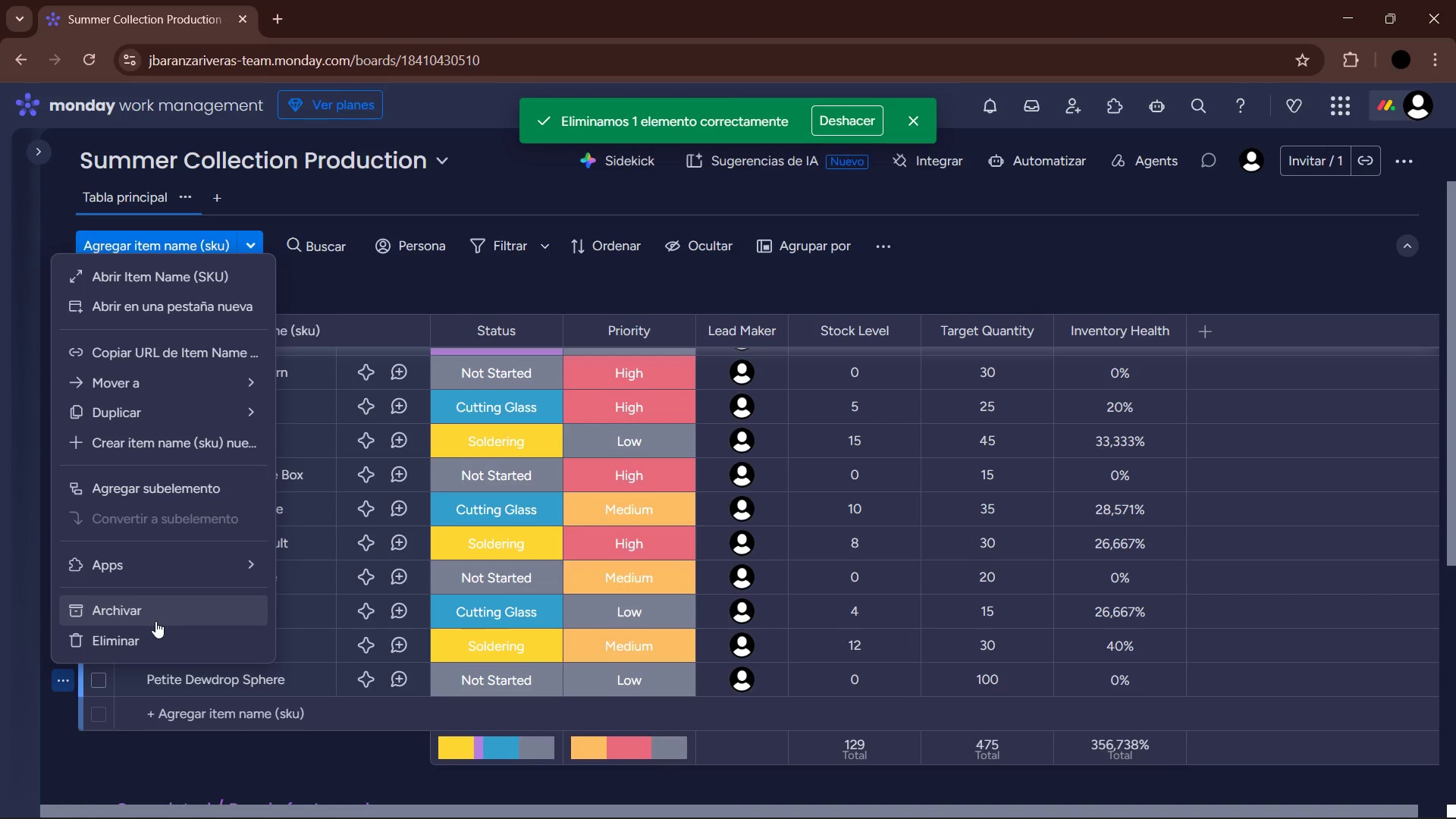 
left_click([155, 634])
 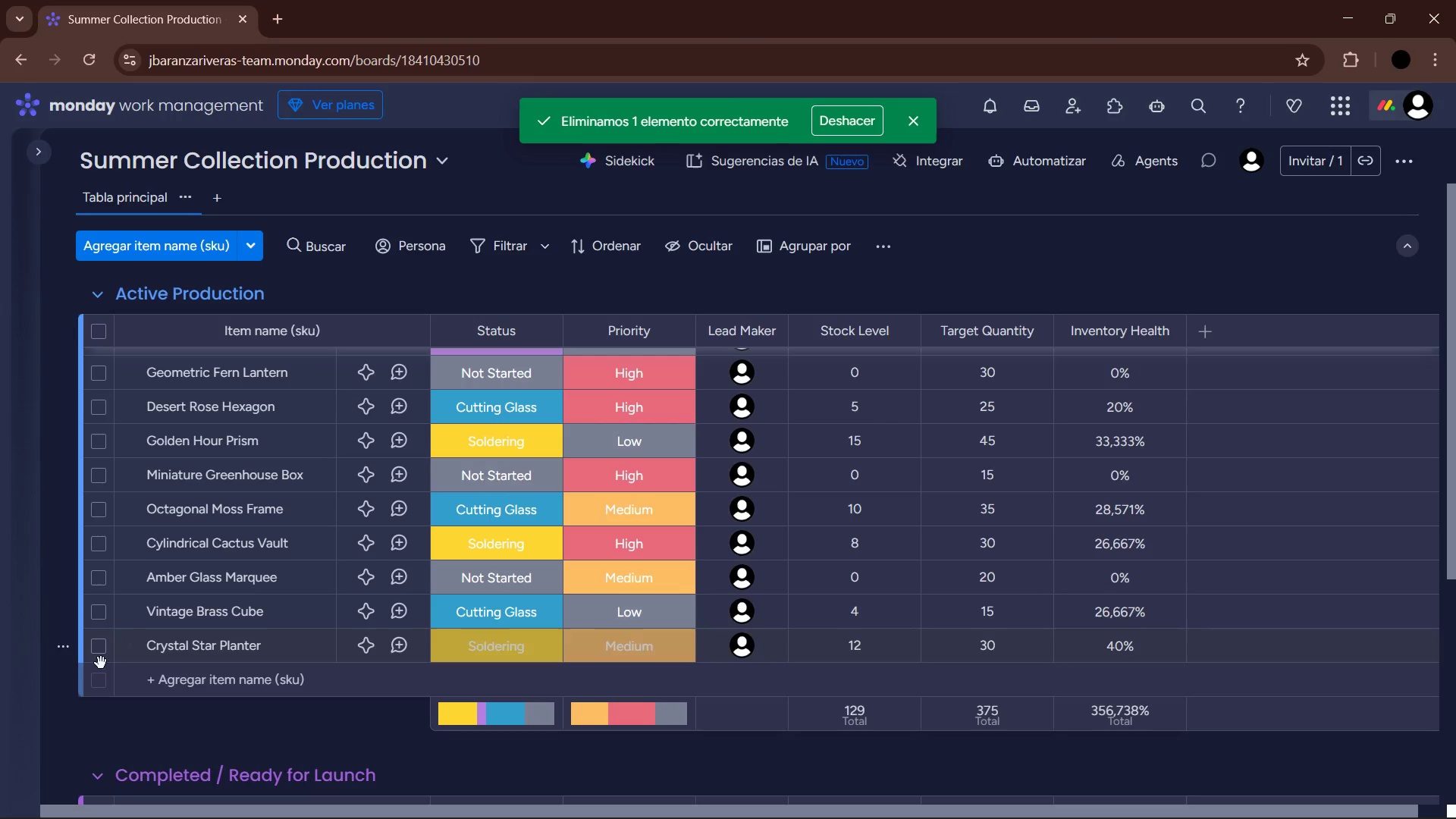 
left_click([66, 636])
 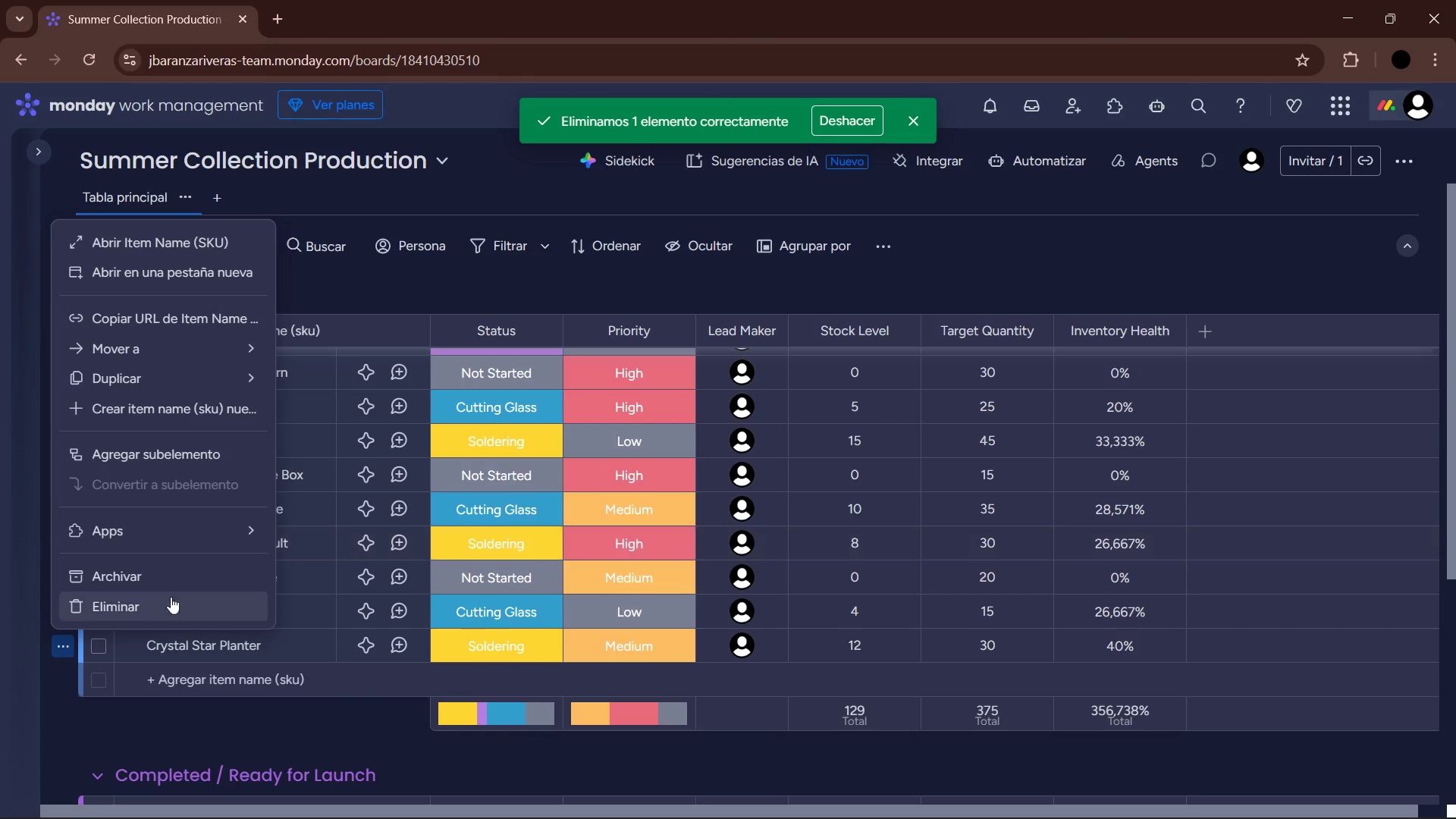 
left_click([144, 601])
 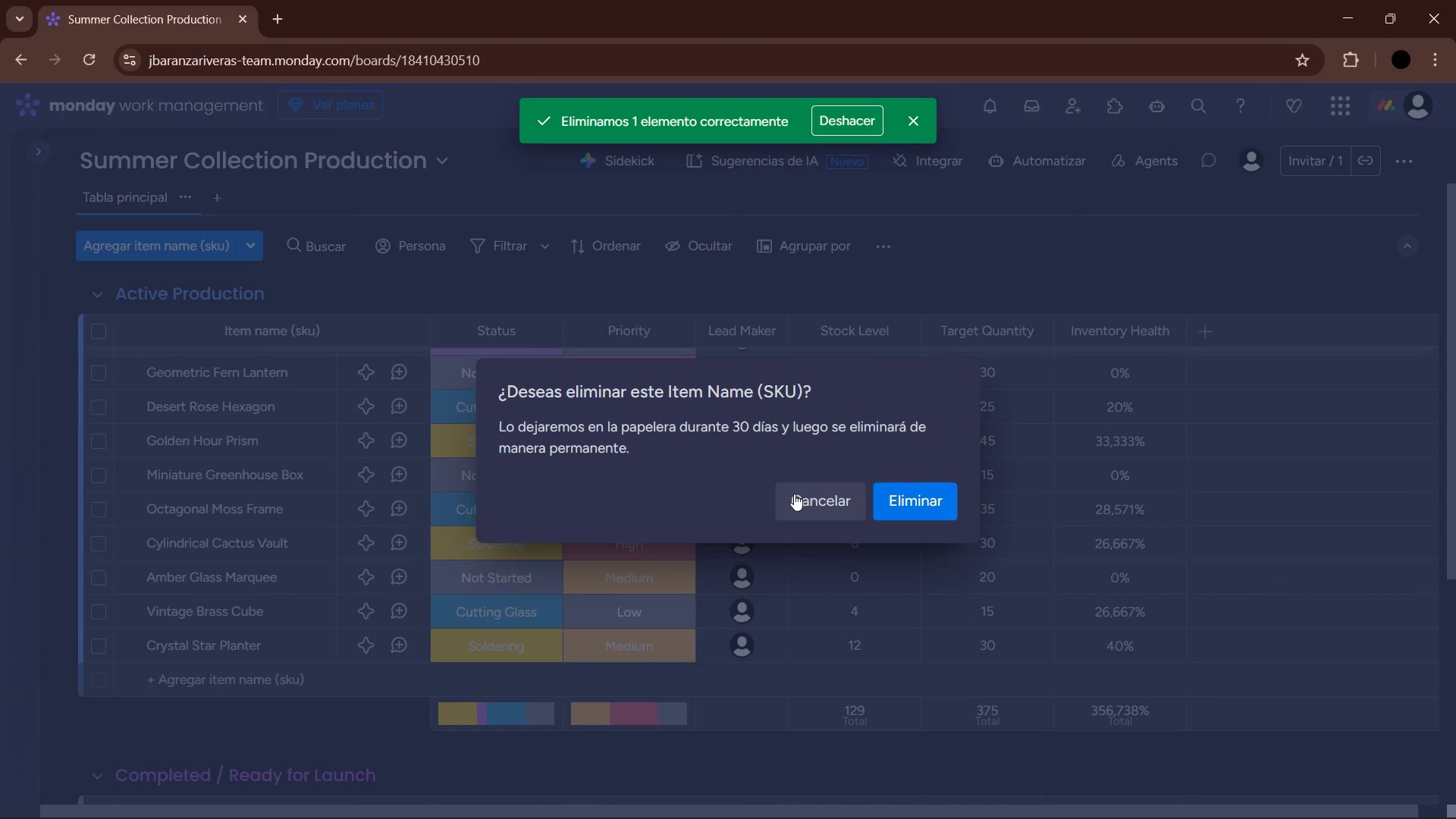 
left_click([907, 498])
 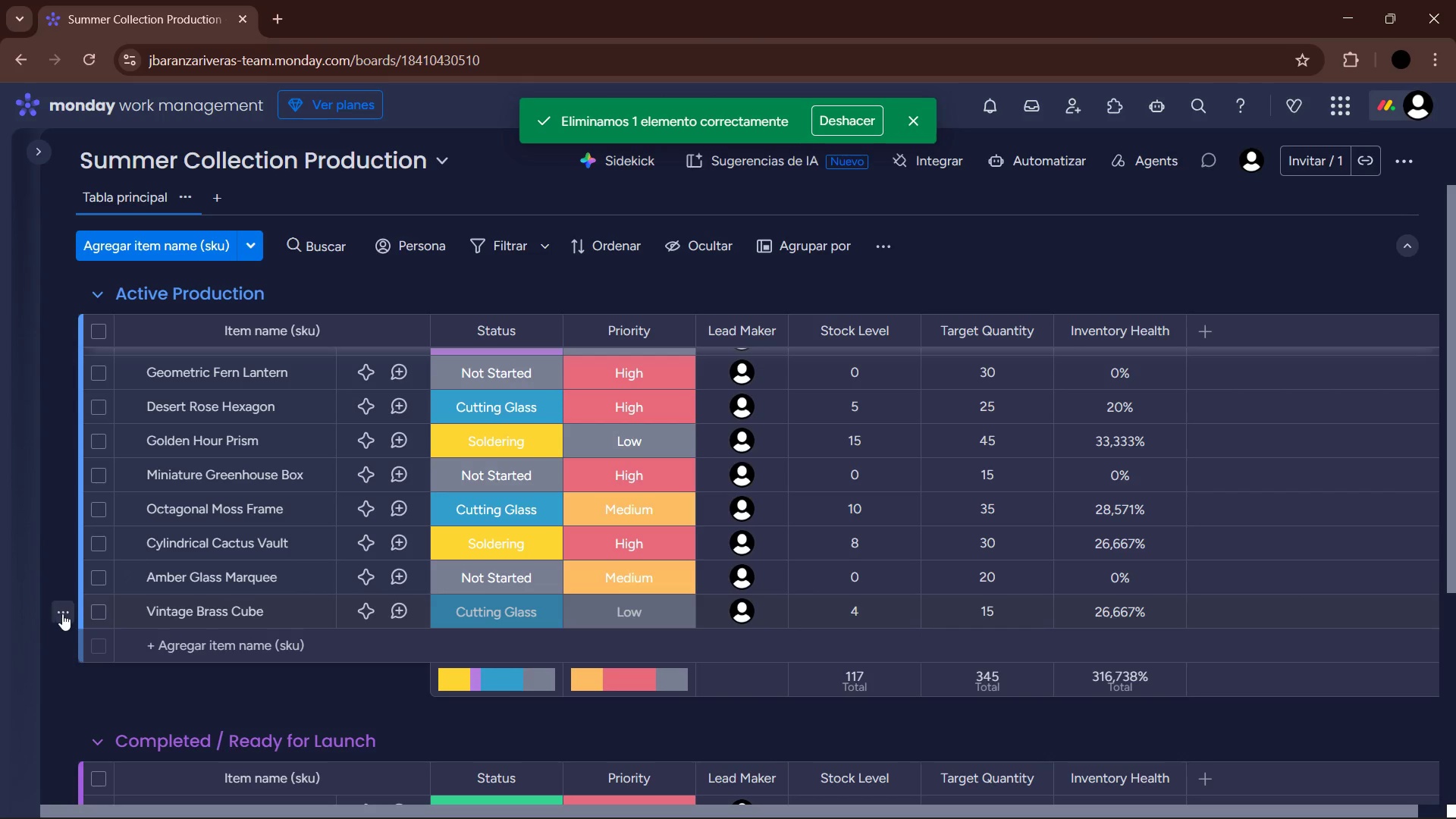 
scroll: coordinate [149, 616], scroll_direction: up, amount: 4.0
 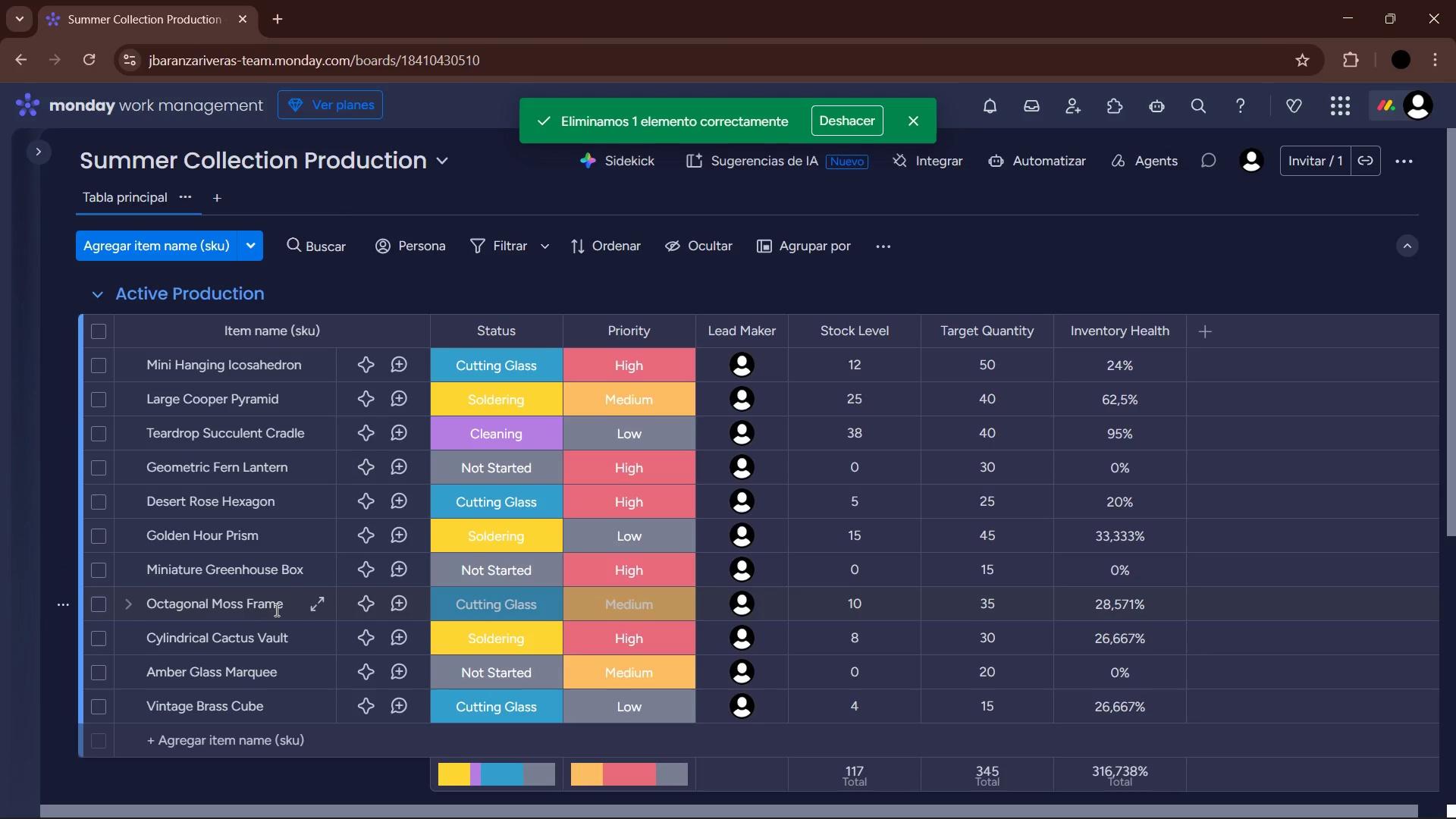 
left_click([61, 708])
 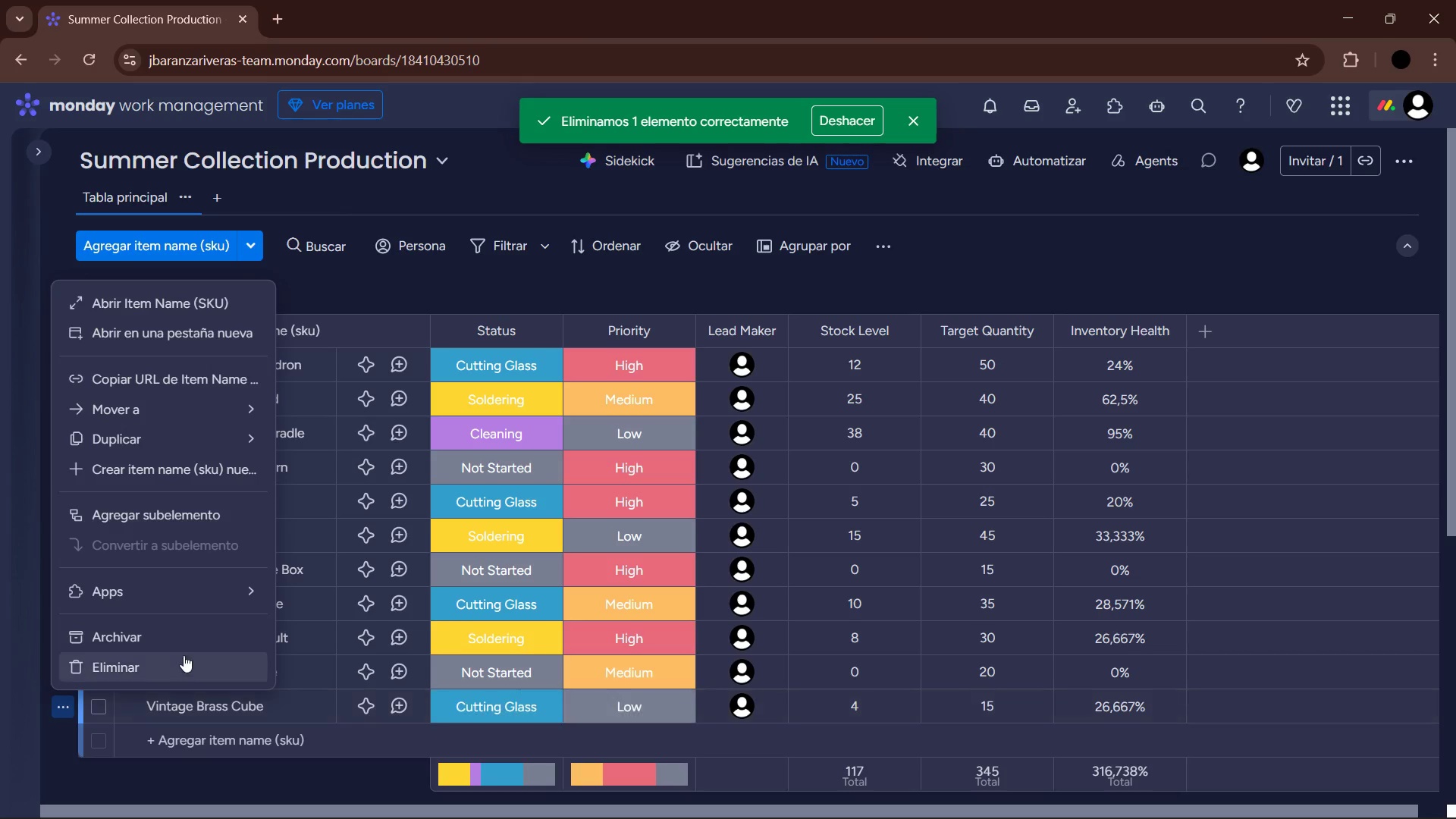 
left_click([168, 654])
 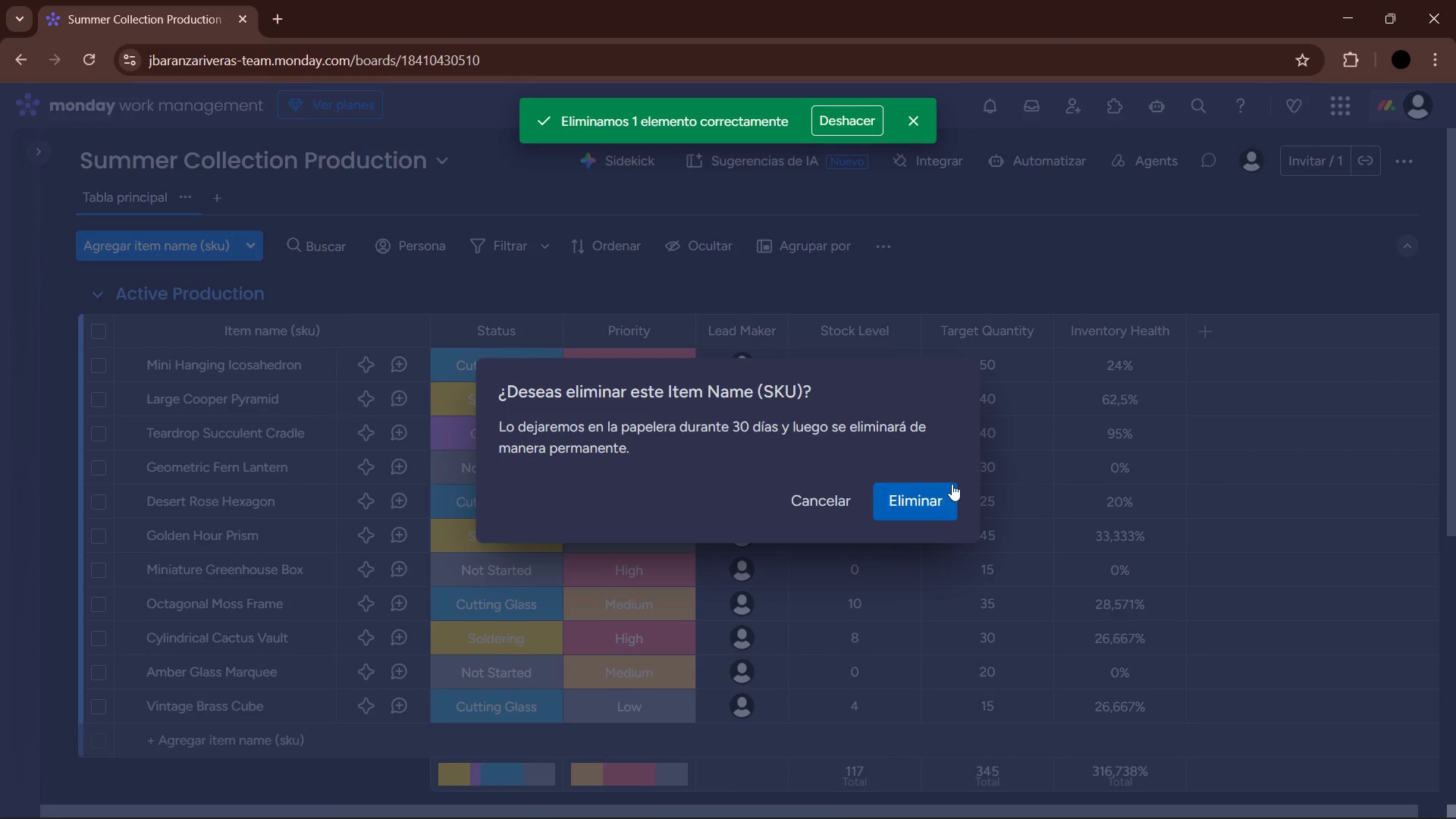 
left_click([943, 488])
 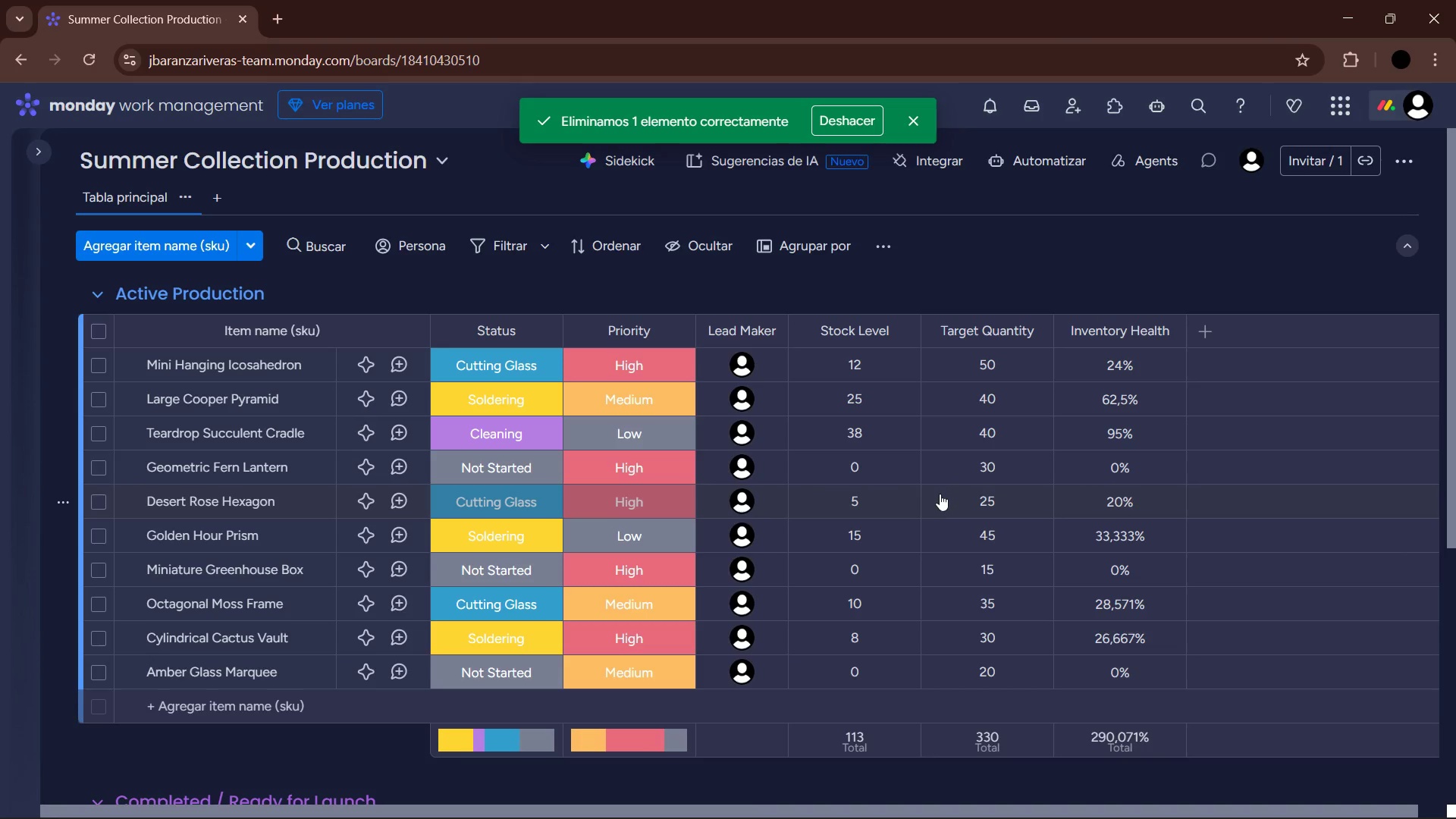 
scroll: coordinate [924, 532], scroll_direction: down, amount: 5.0
 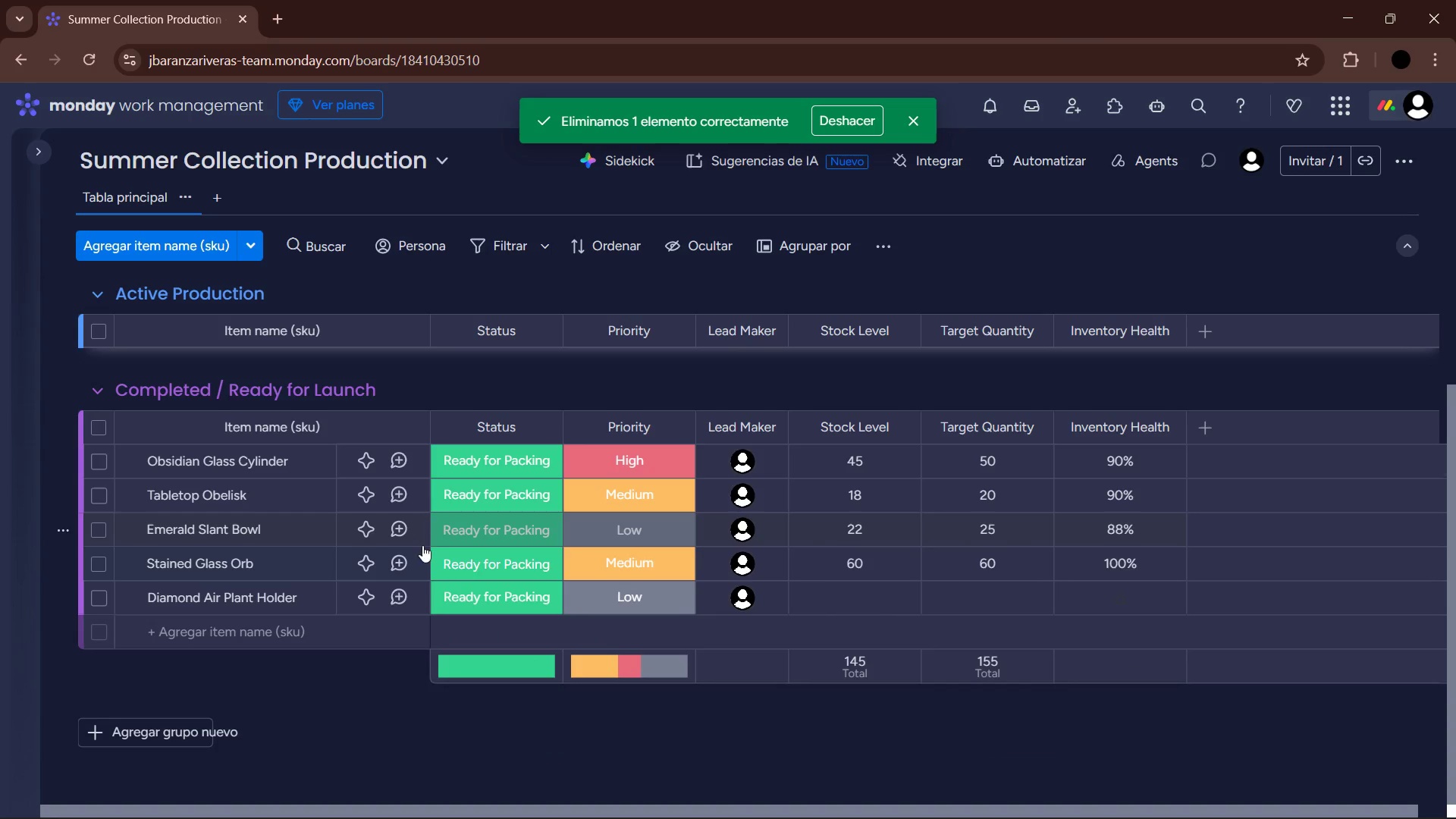 
mouse_move([554, 545])
 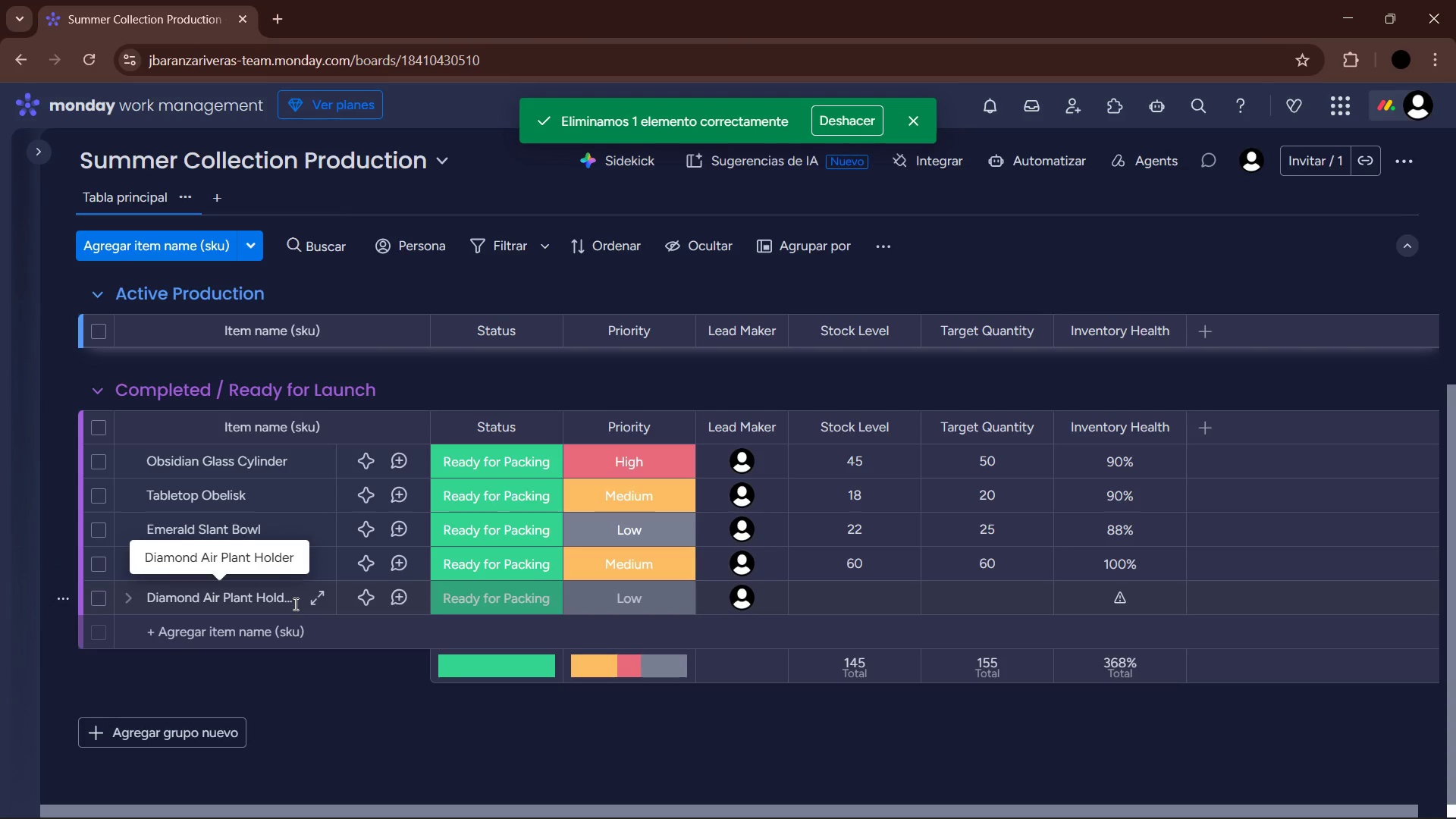 
wait(8.5)
 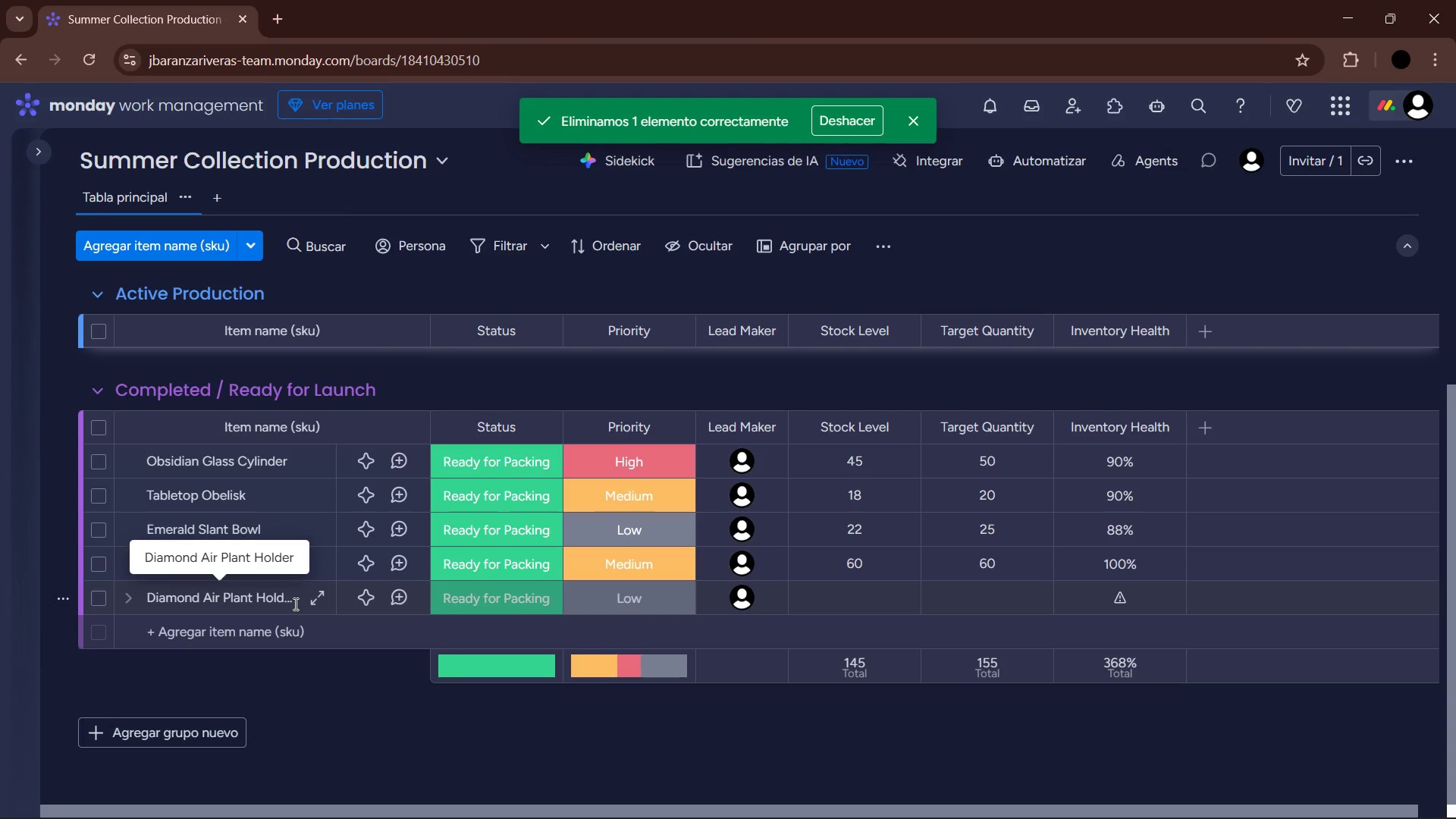 
left_click([802, 600])
 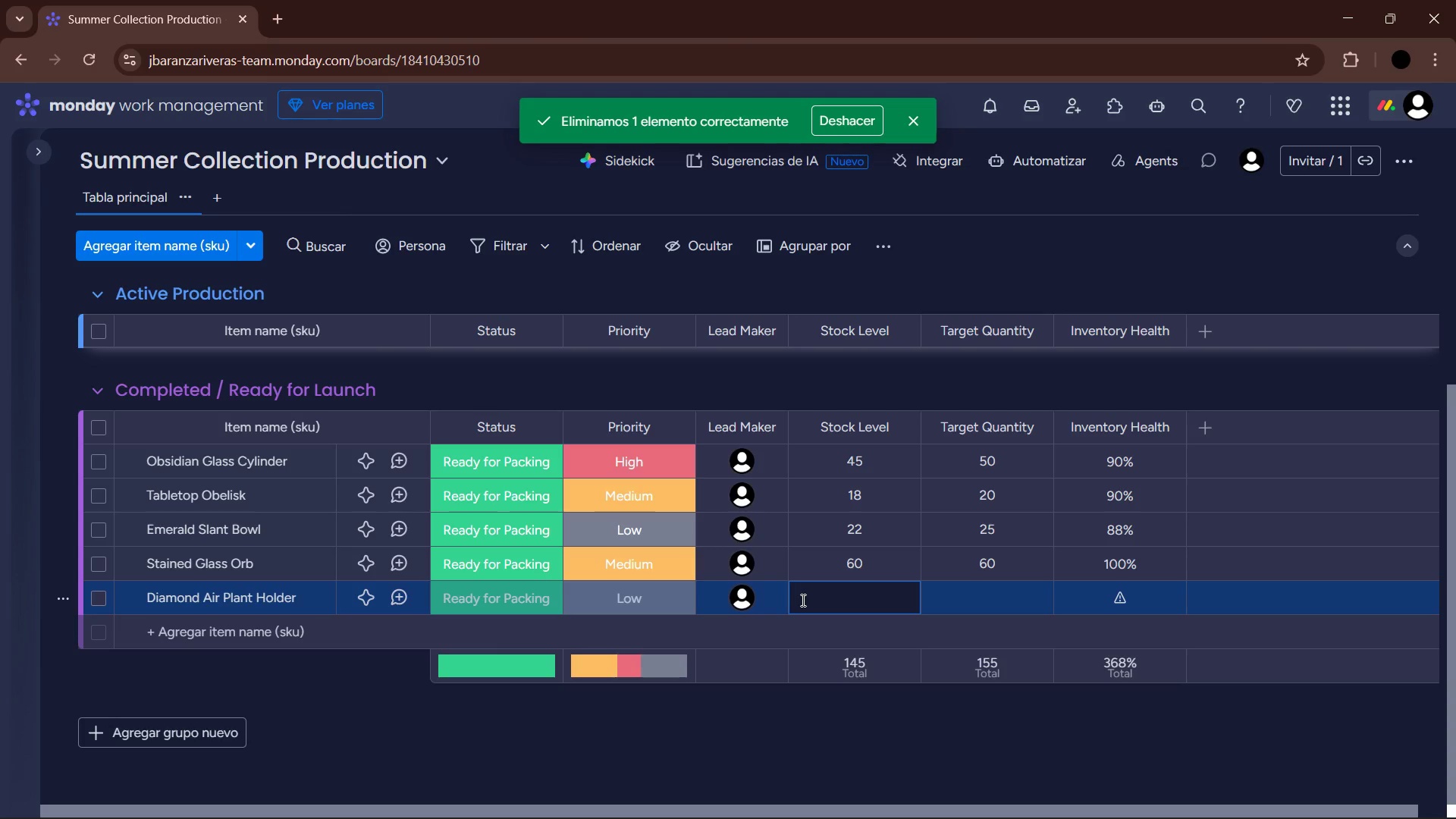 
key(Numpad6)
 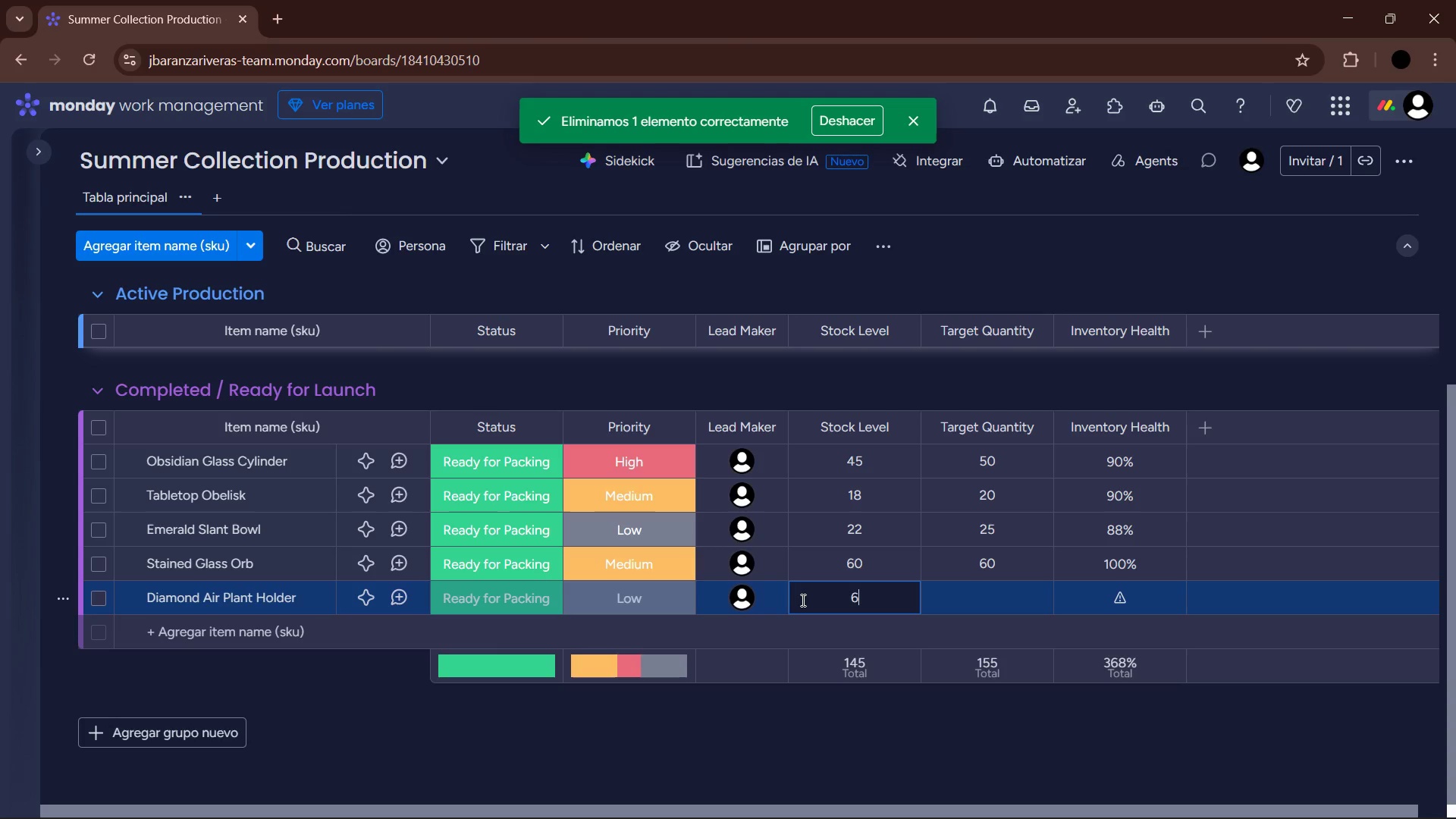 
key(Numpad0)
 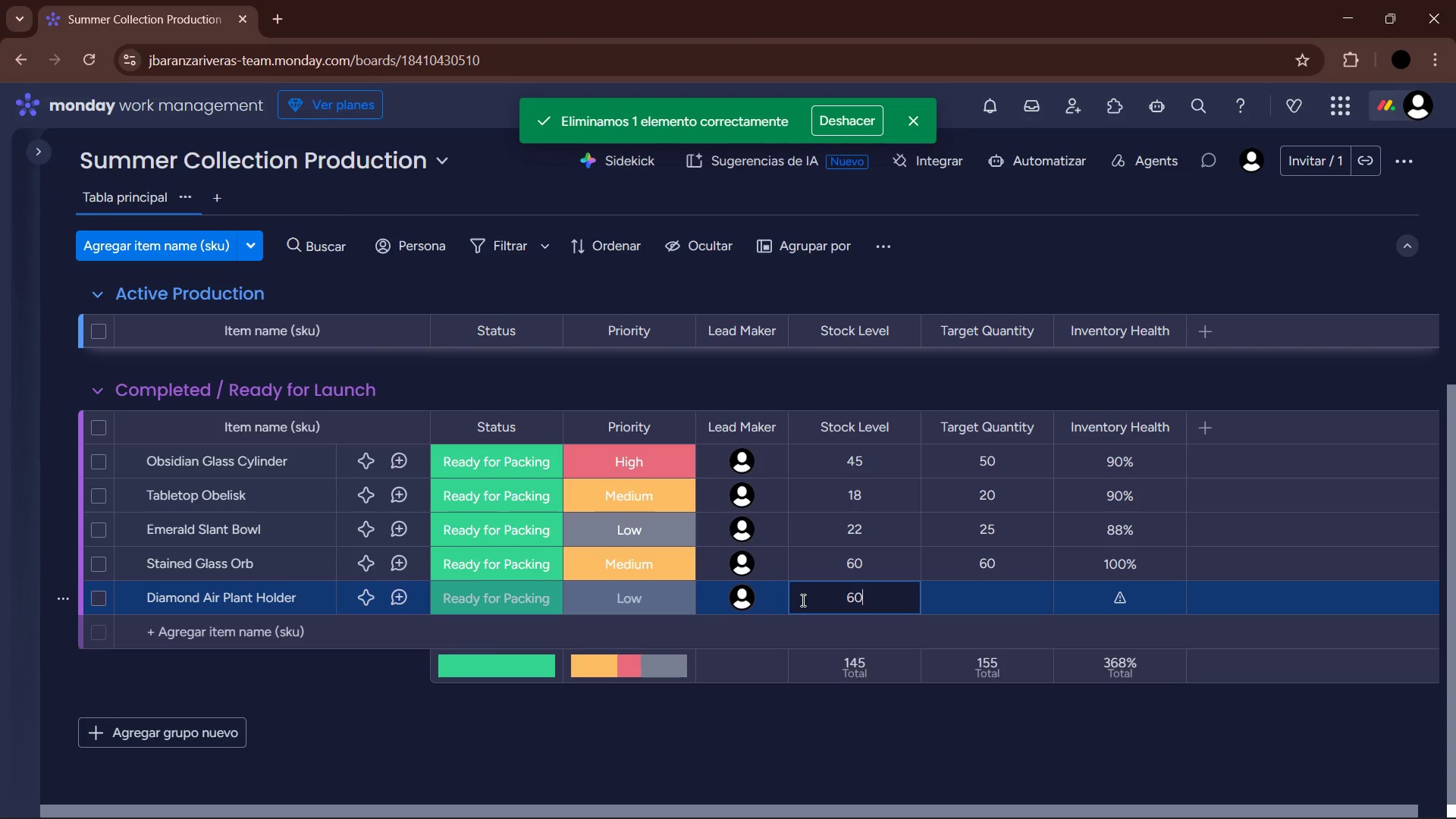 
key(Enter)
 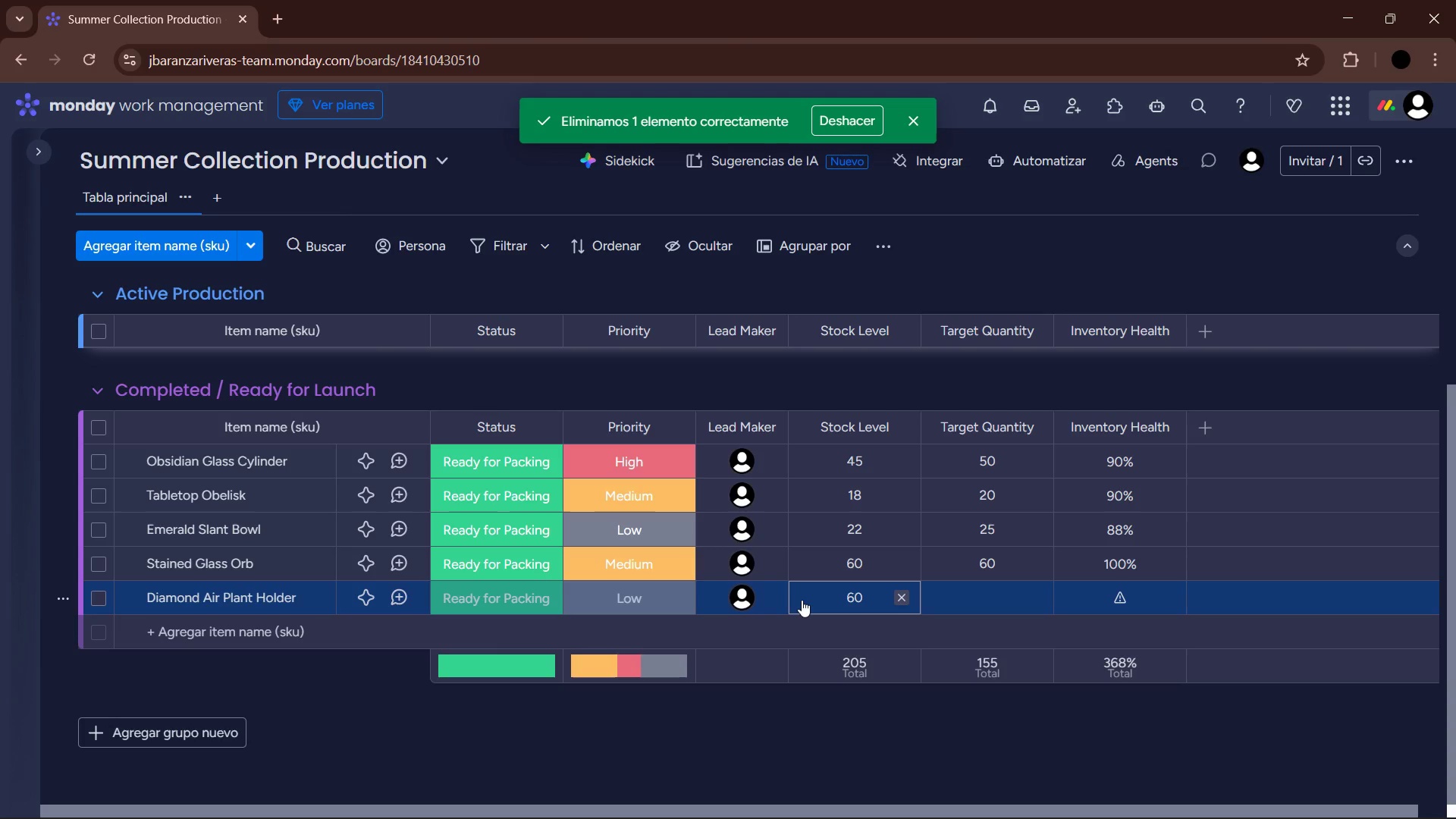 
key(ArrowRight)
 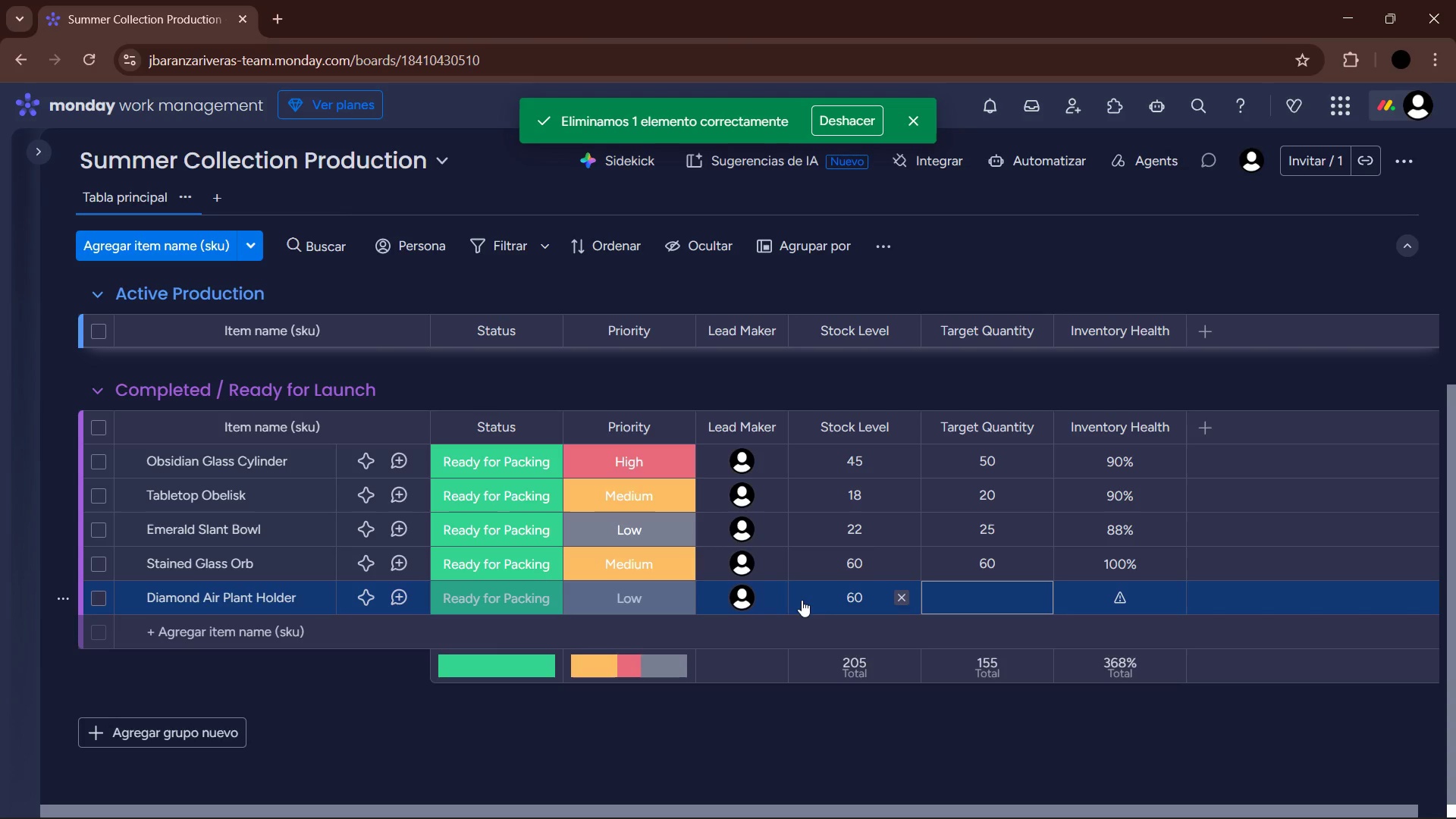 
key(Enter)
 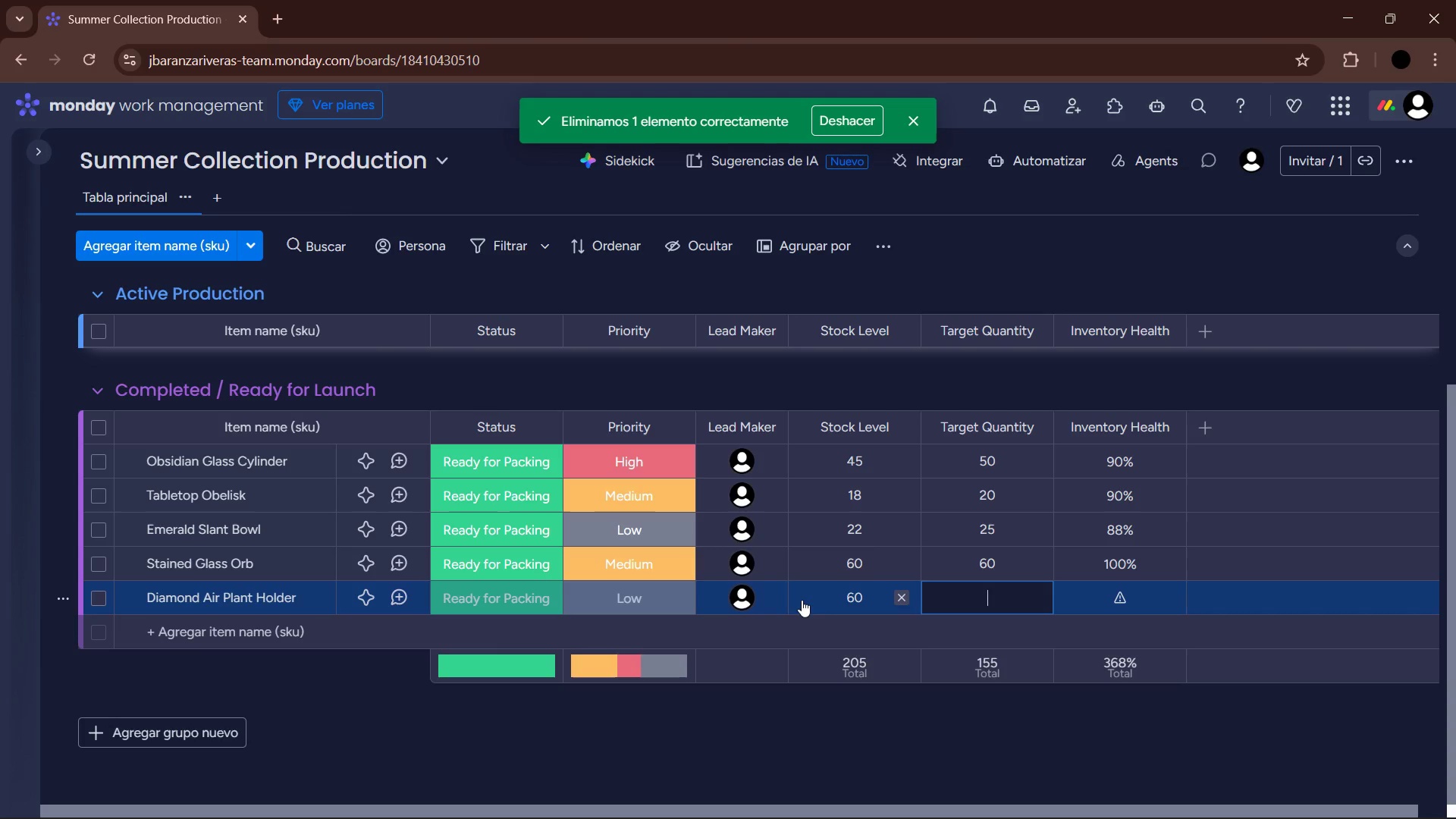 
key(Numpad6)
 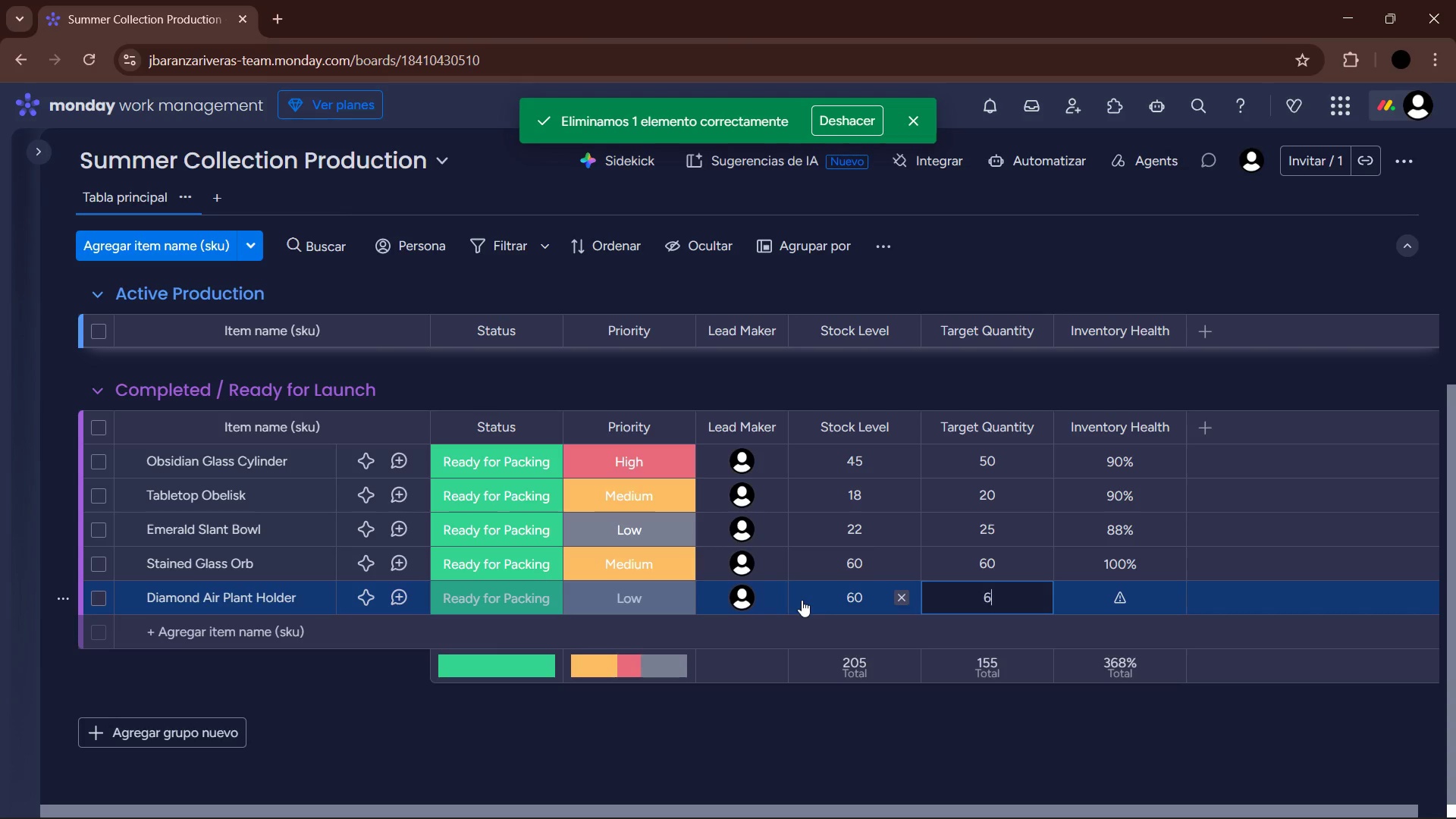 
key(Numpad0)
 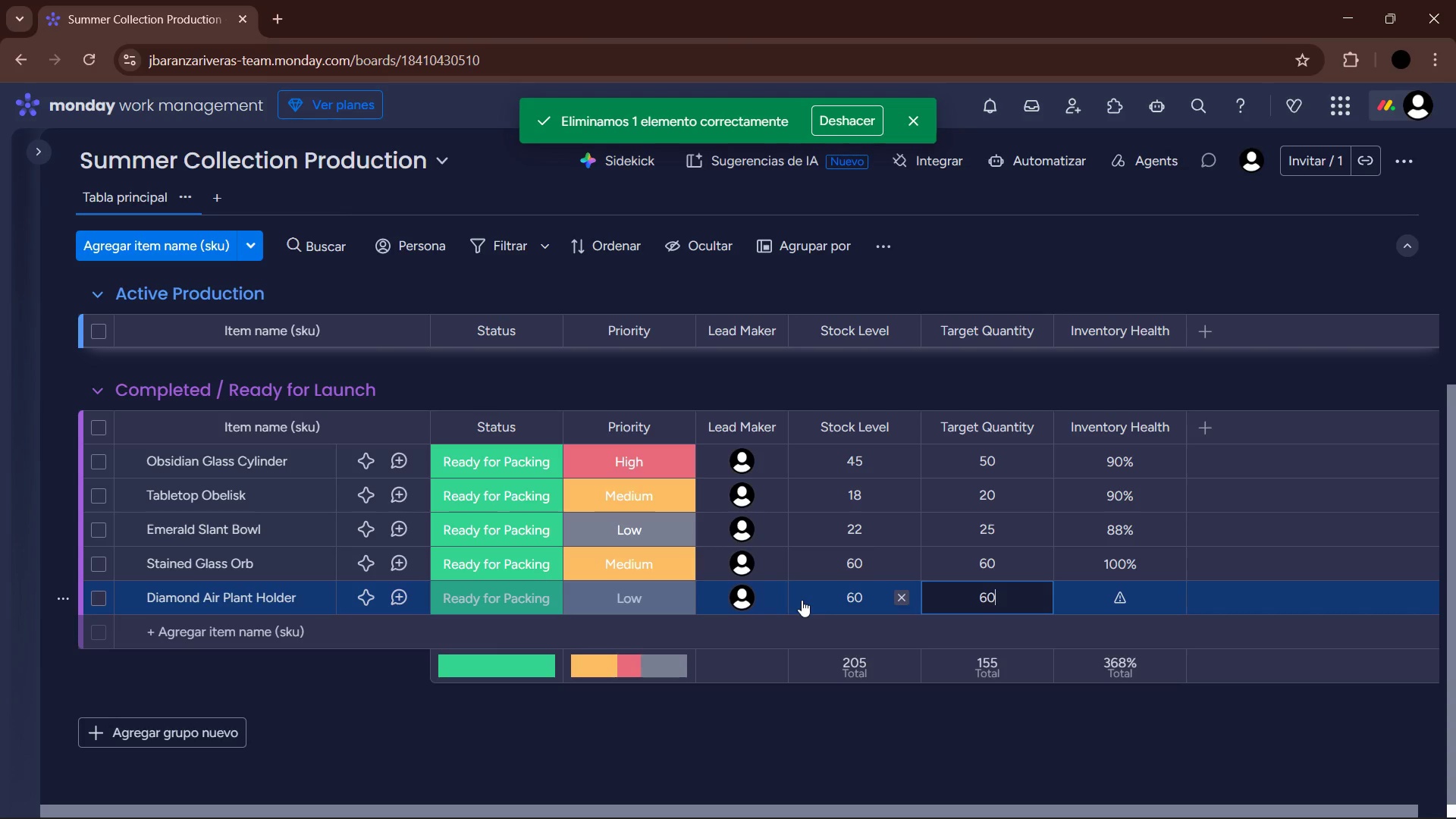 
key(Enter)
 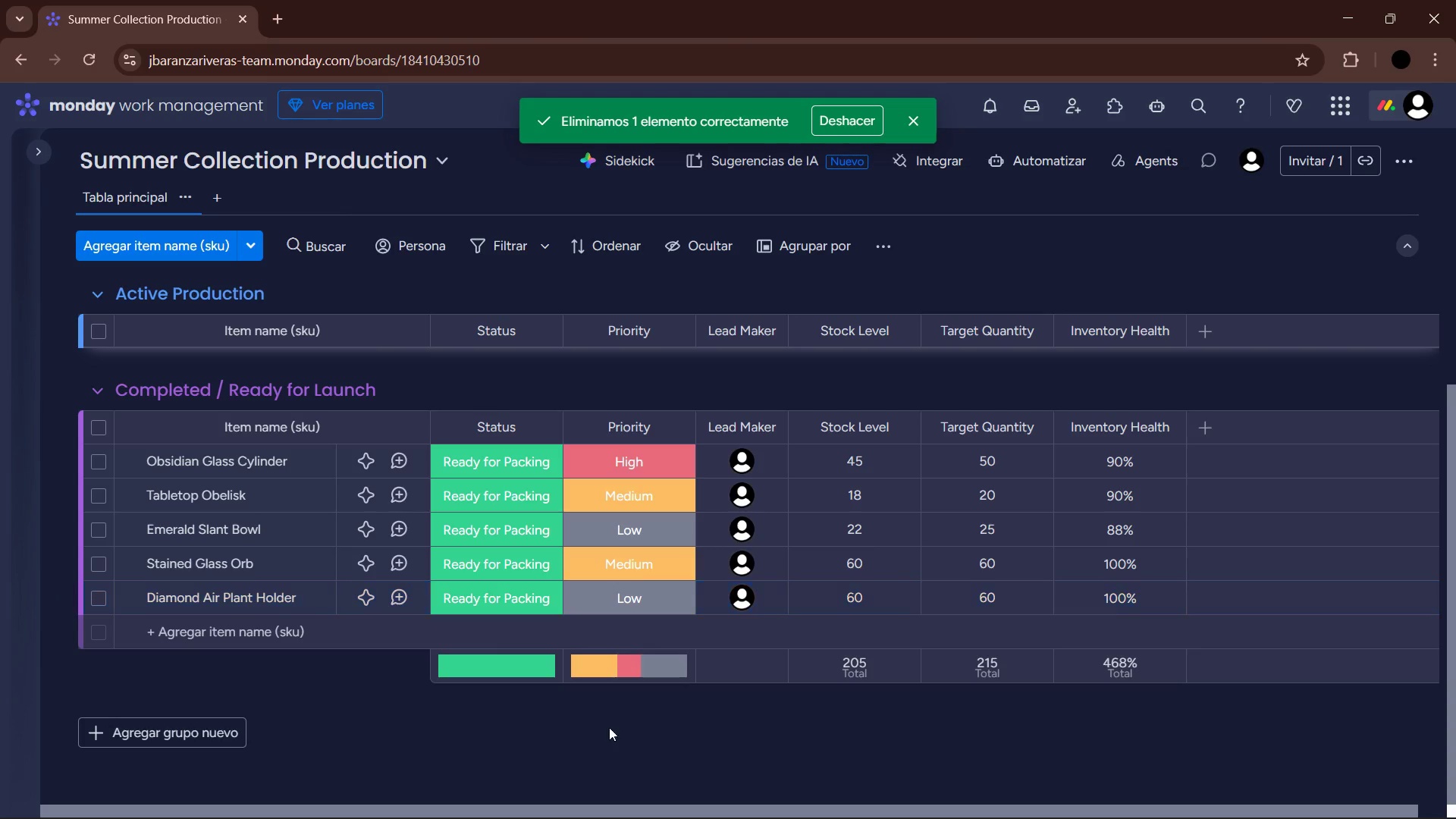 
scroll: coordinate [609, 520], scroll_direction: up, amount: 14.0
 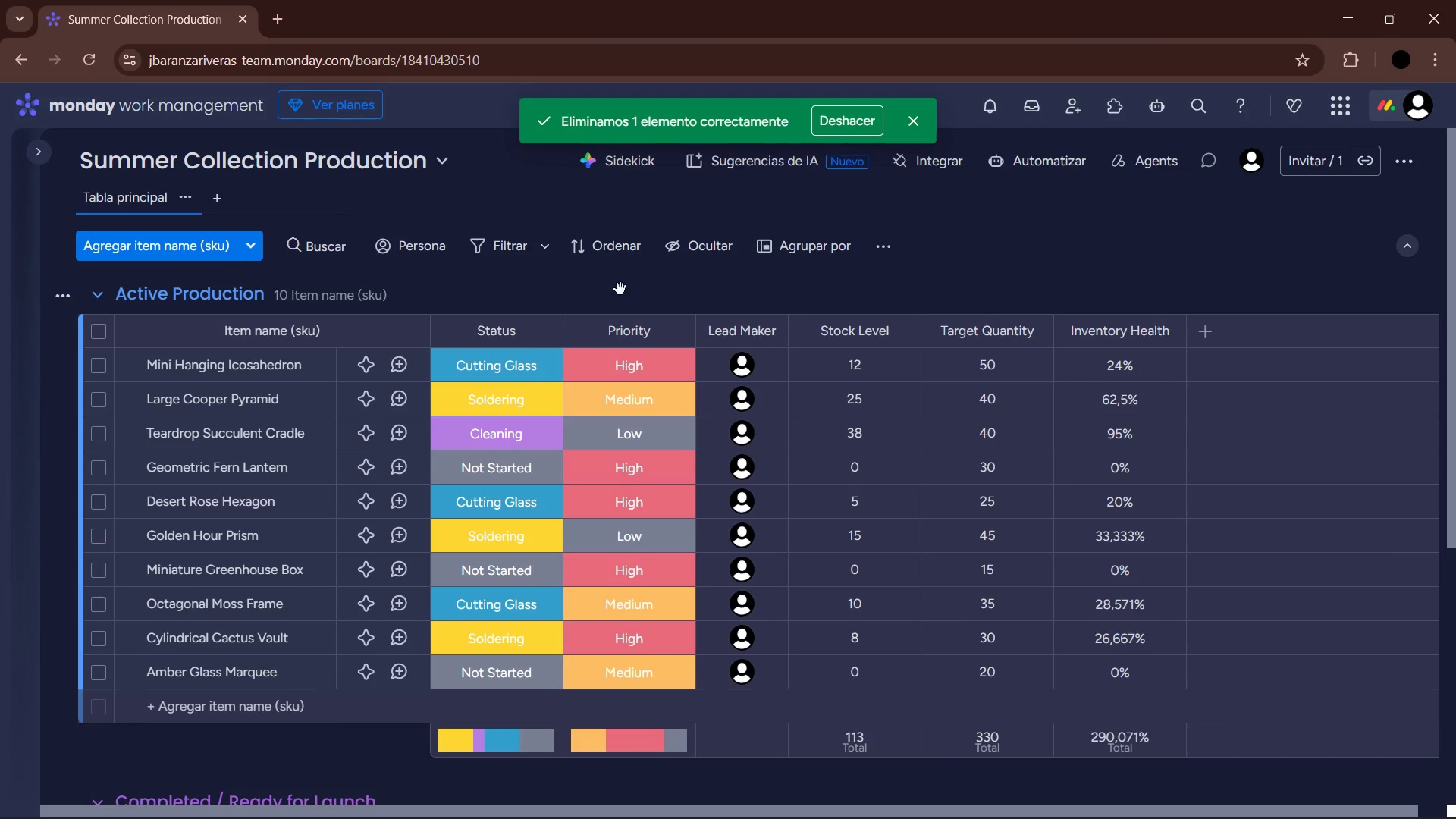 
wait(13.63)
 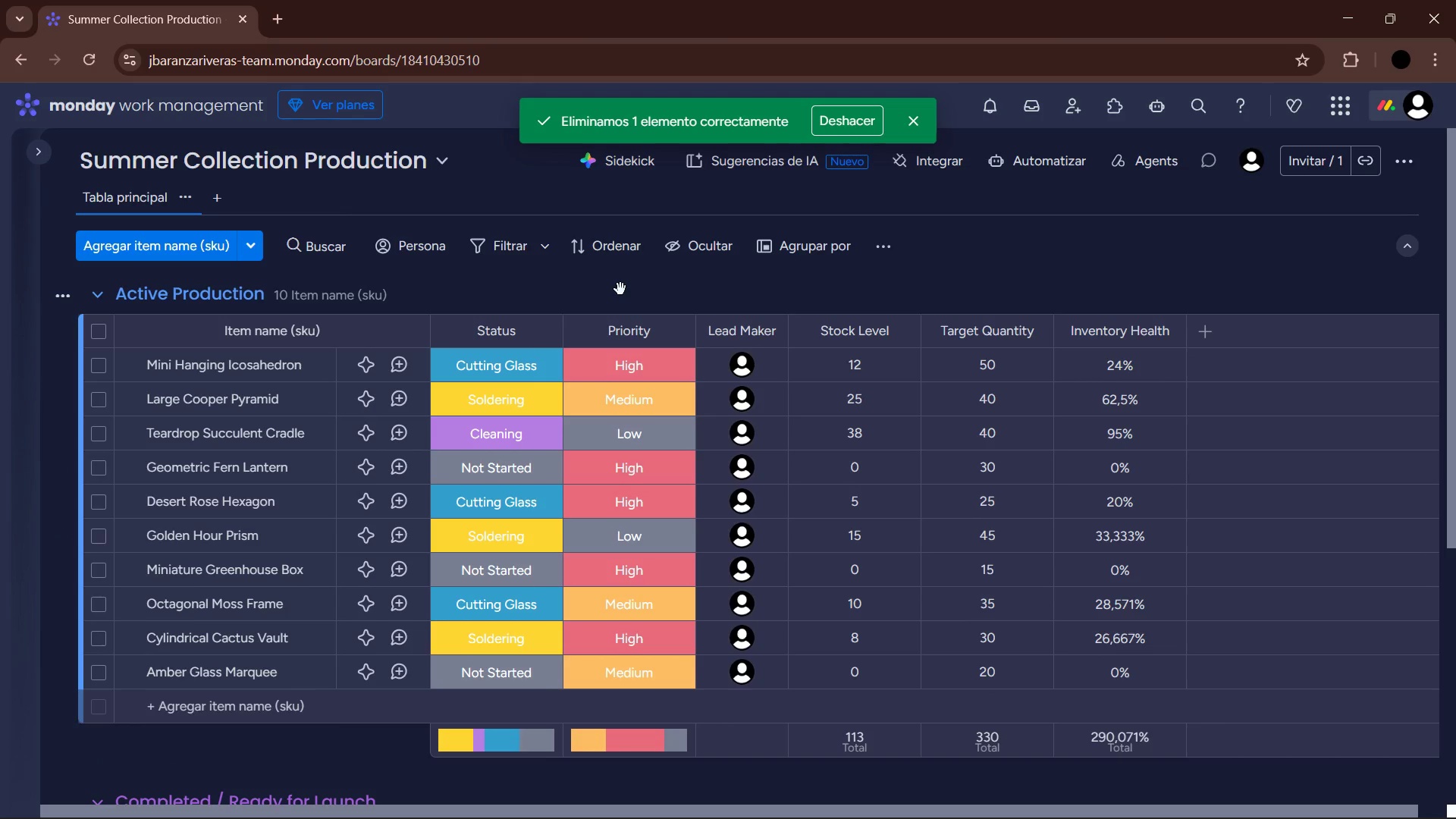 
left_click([915, 799])